 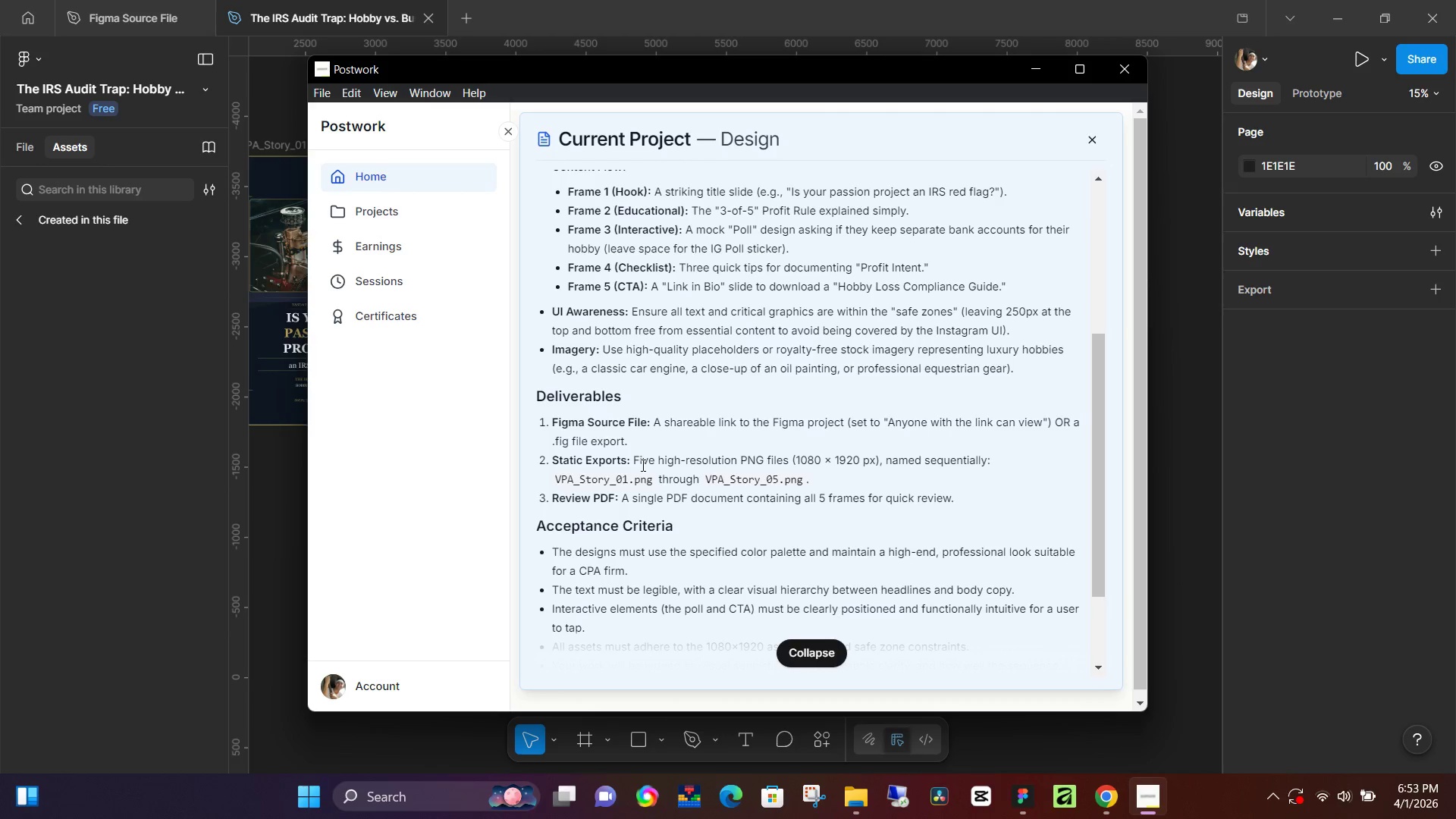 
left_click([1179, 570])
 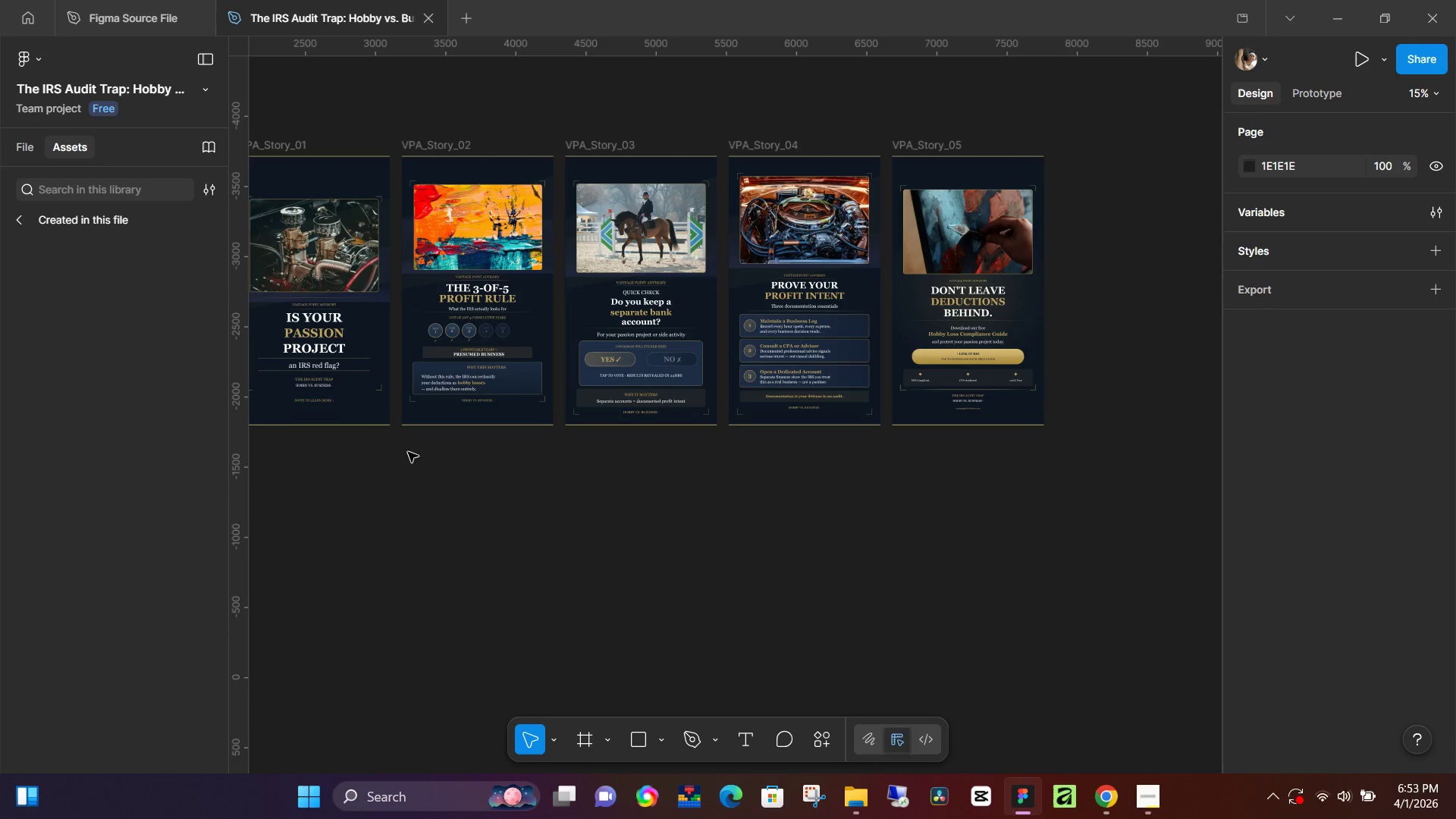 
hold_key(key=Space, duration=0.47)
 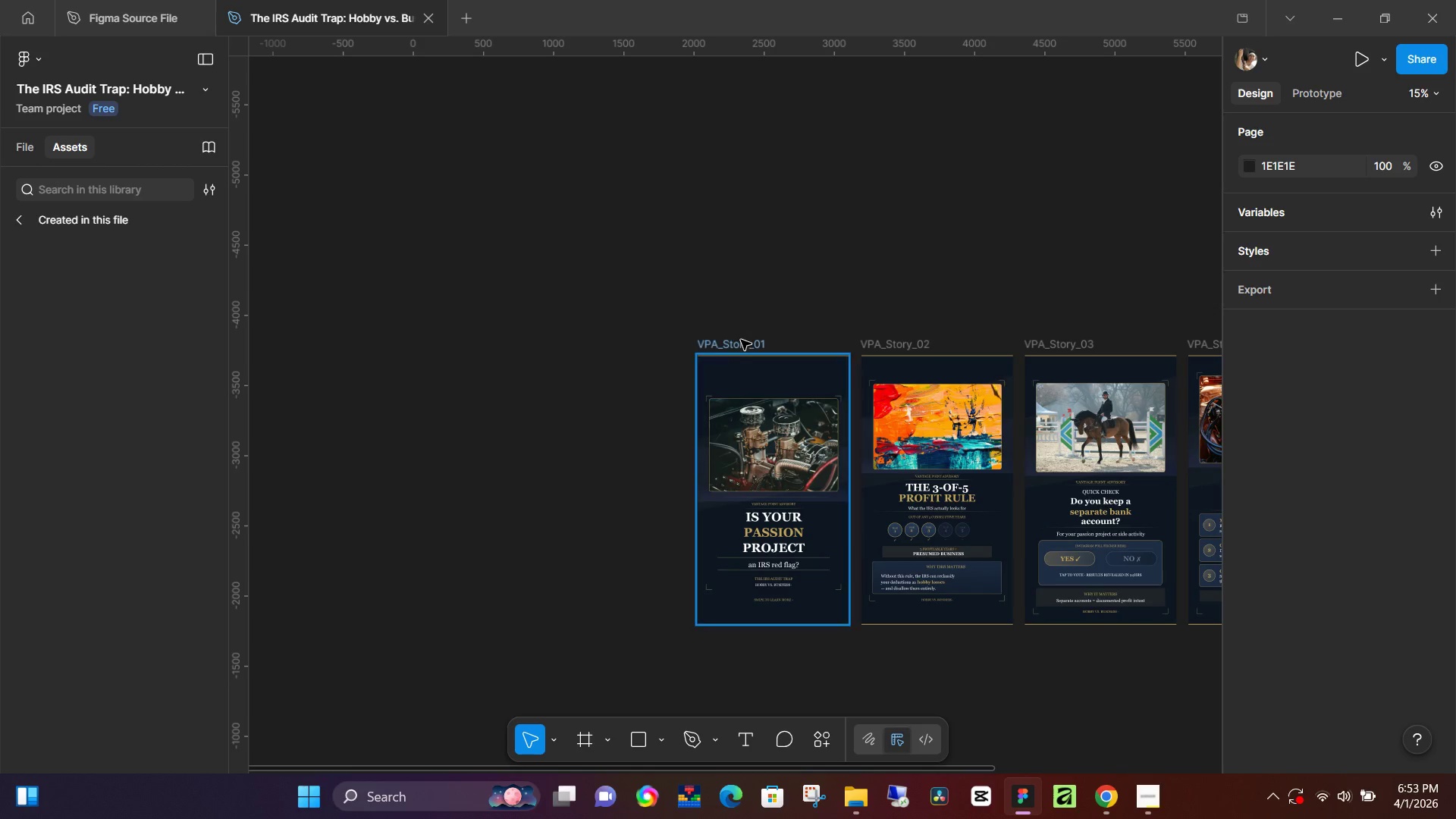 
left_click_drag(start_coordinate=[455, 507], to_coordinate=[914, 706])
 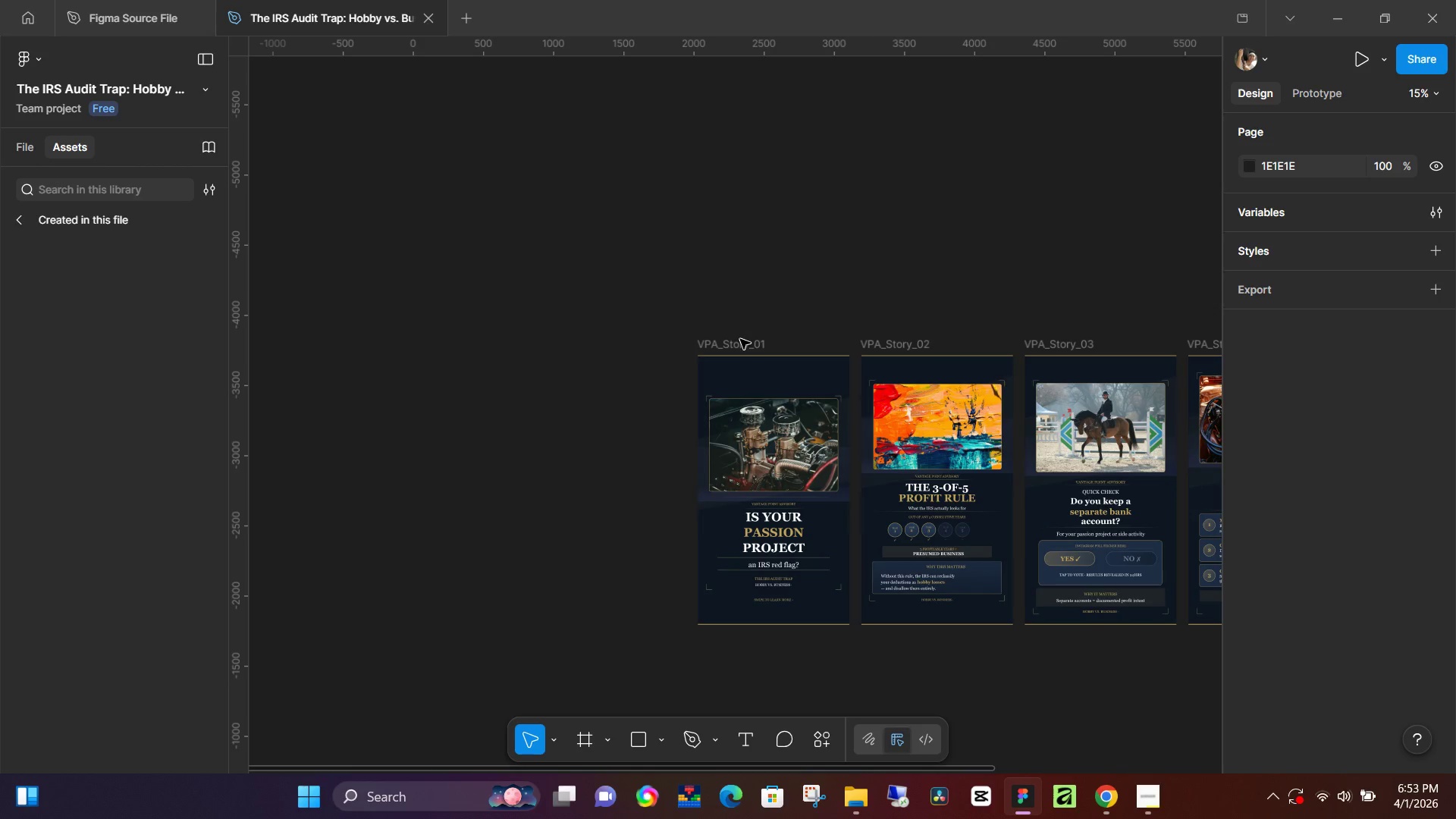 
left_click([741, 340])
 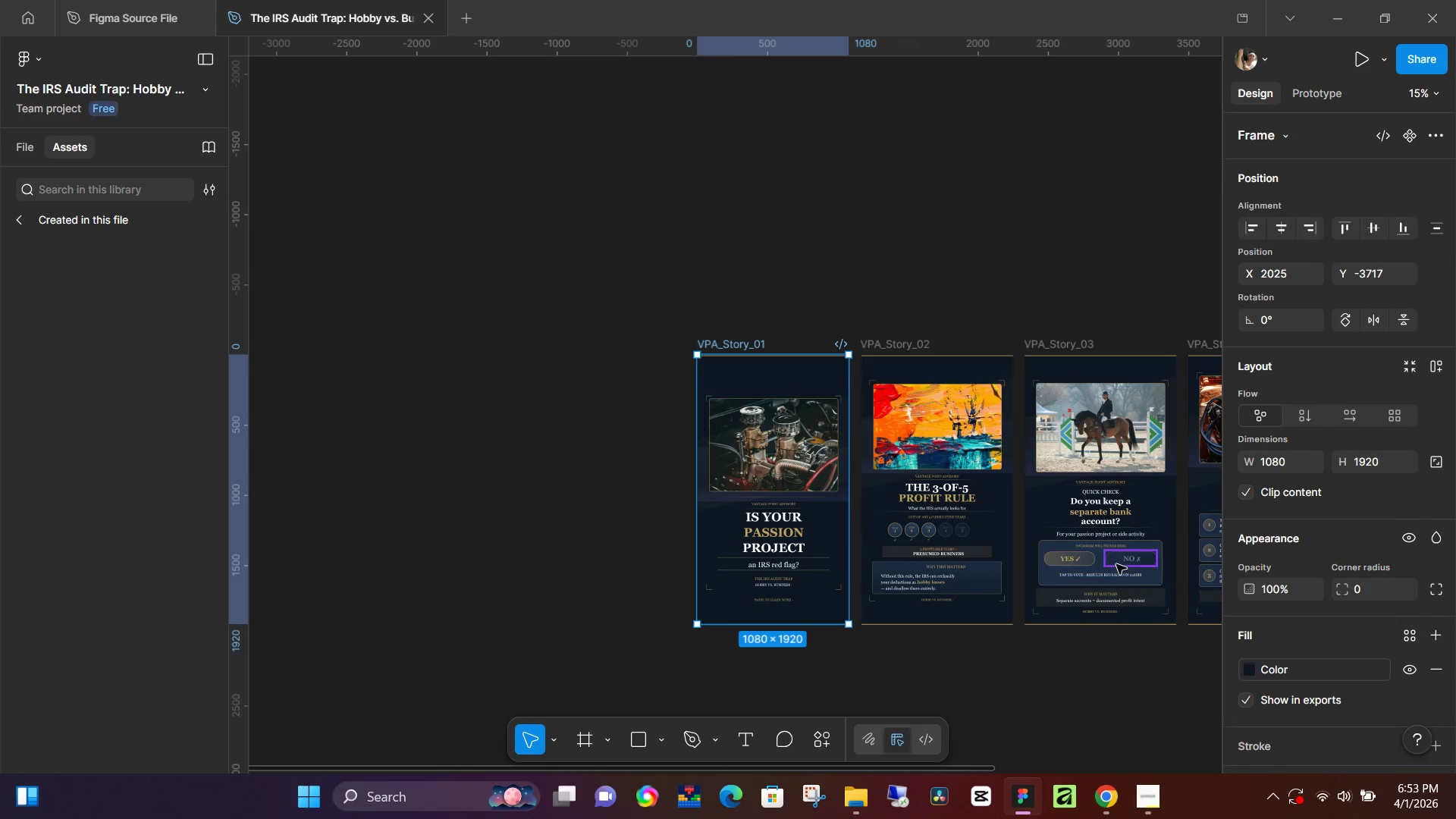 
hold_key(key=Space, duration=1.05)
 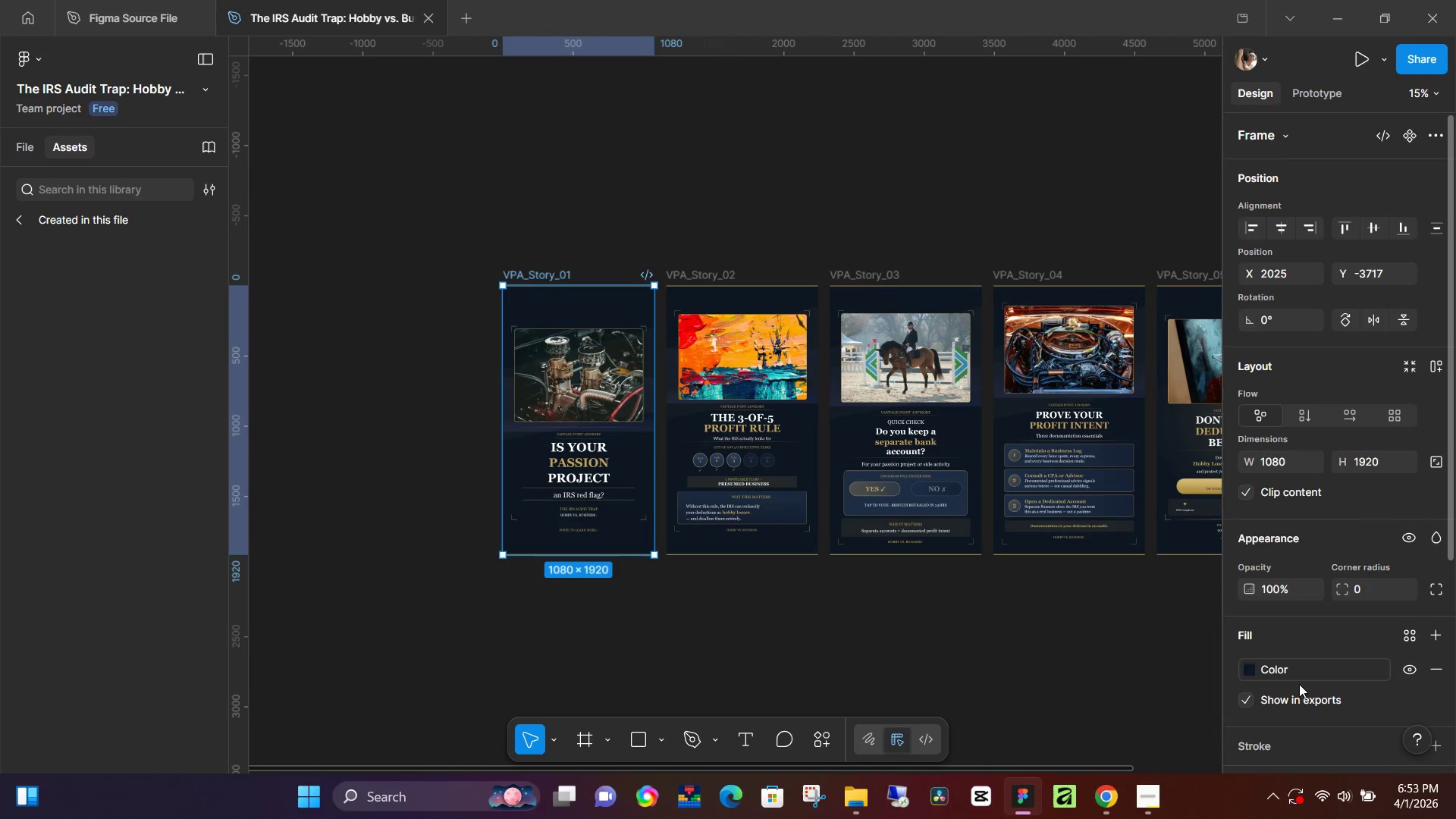 
left_click_drag(start_coordinate=[1144, 670], to_coordinate=[950, 601])
 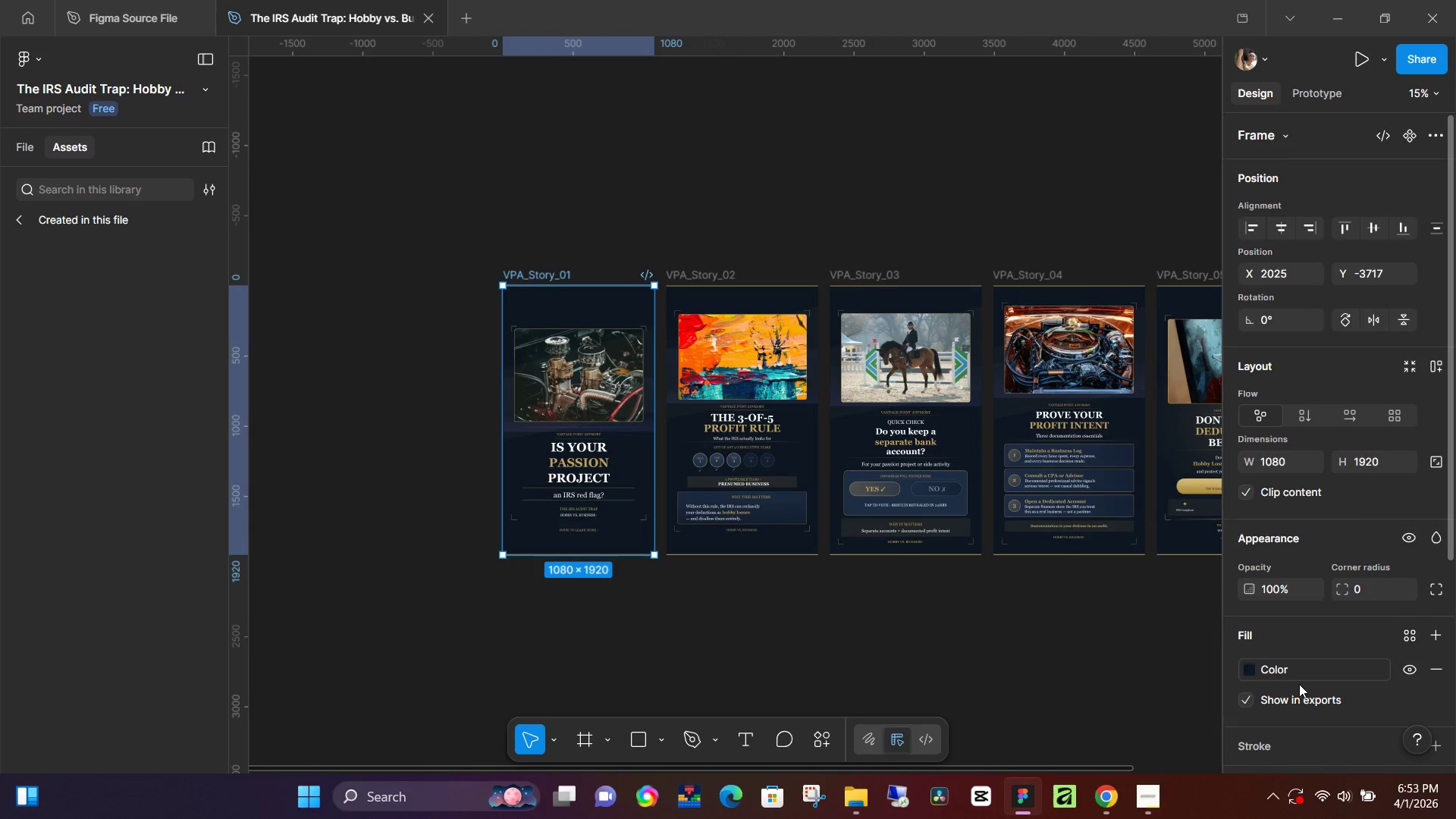 
scroll: coordinate [1303, 673], scroll_direction: down, amount: 3.0
 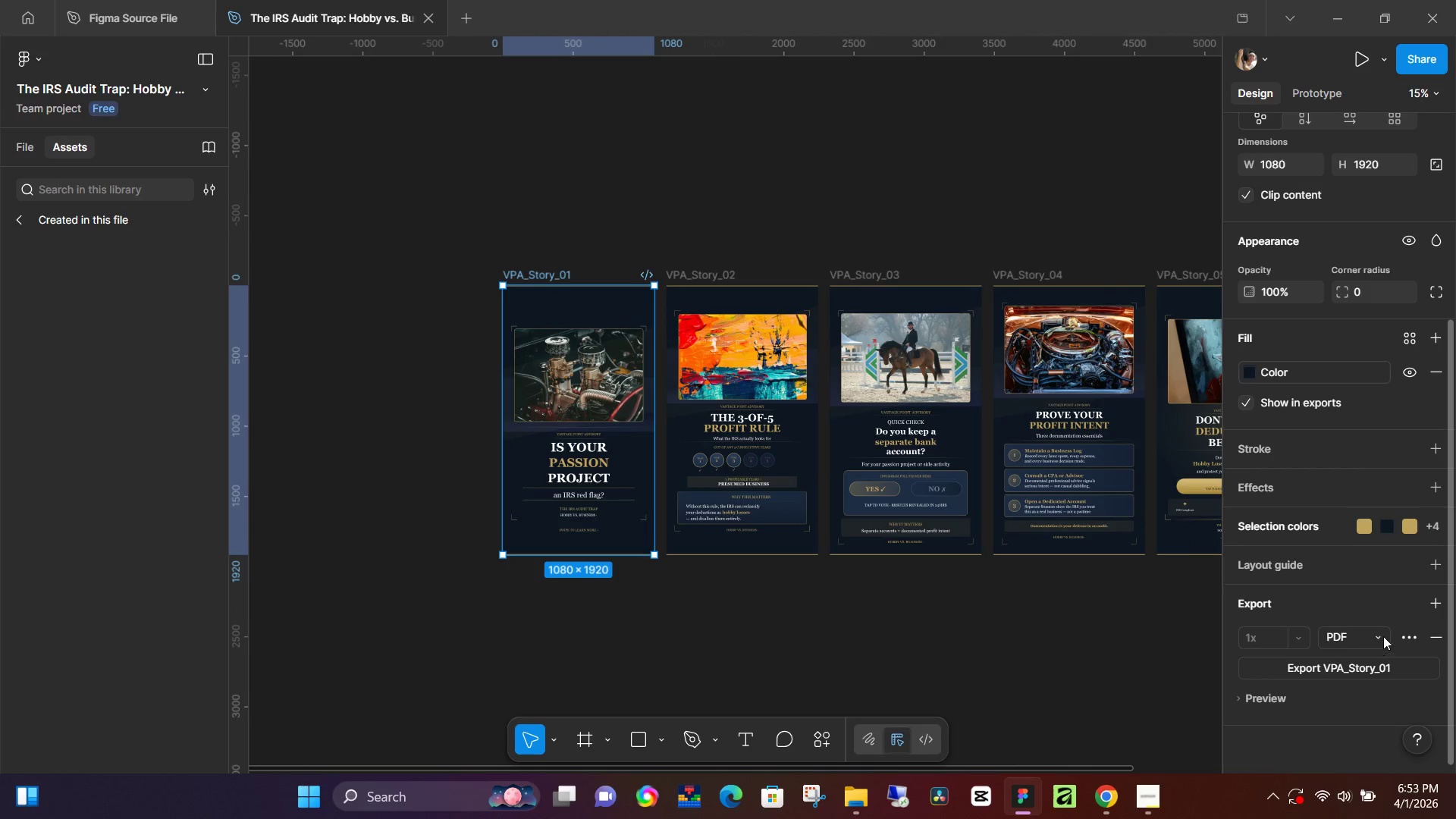 
left_click([1385, 635])
 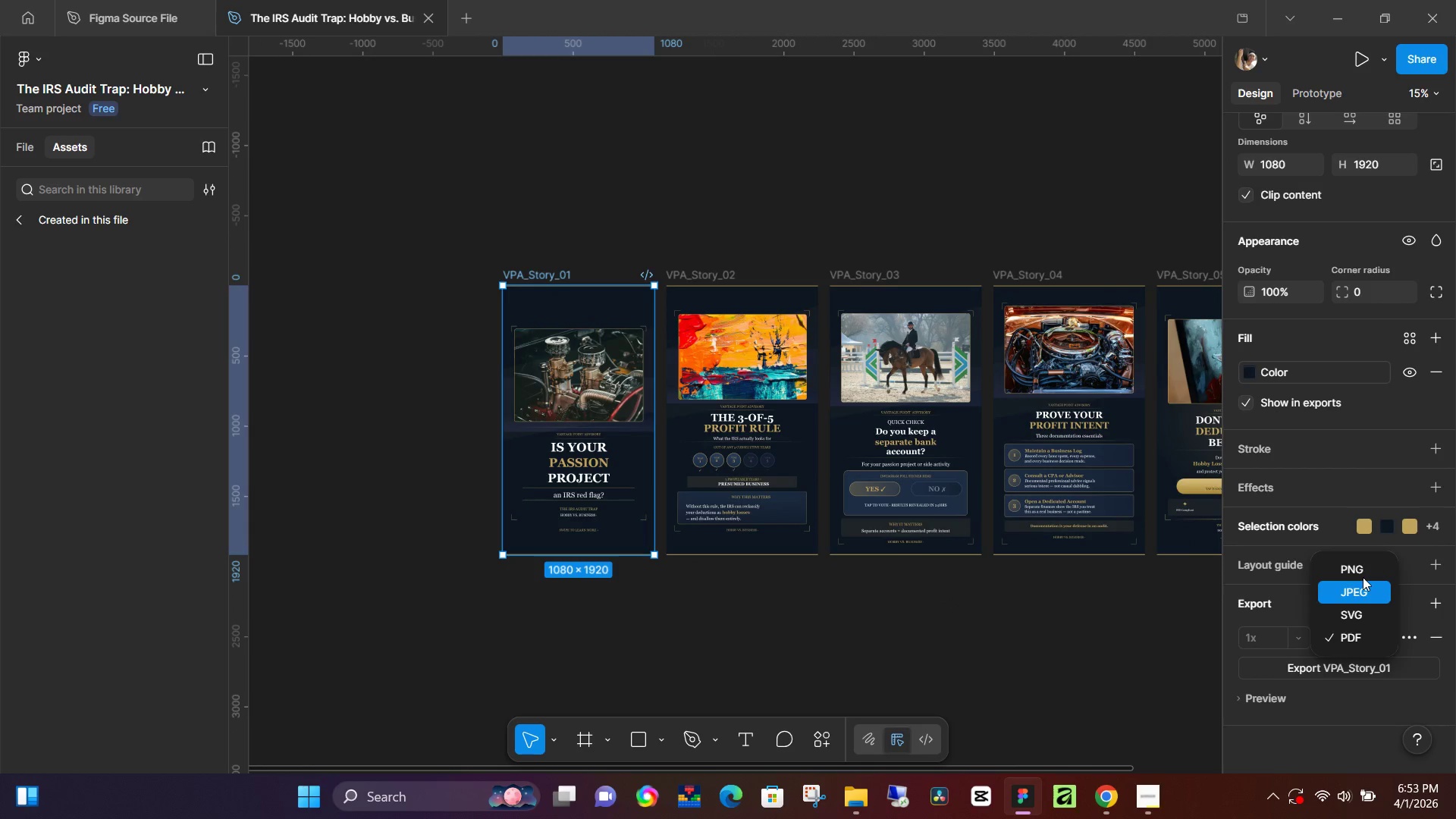 
left_click([1363, 572])
 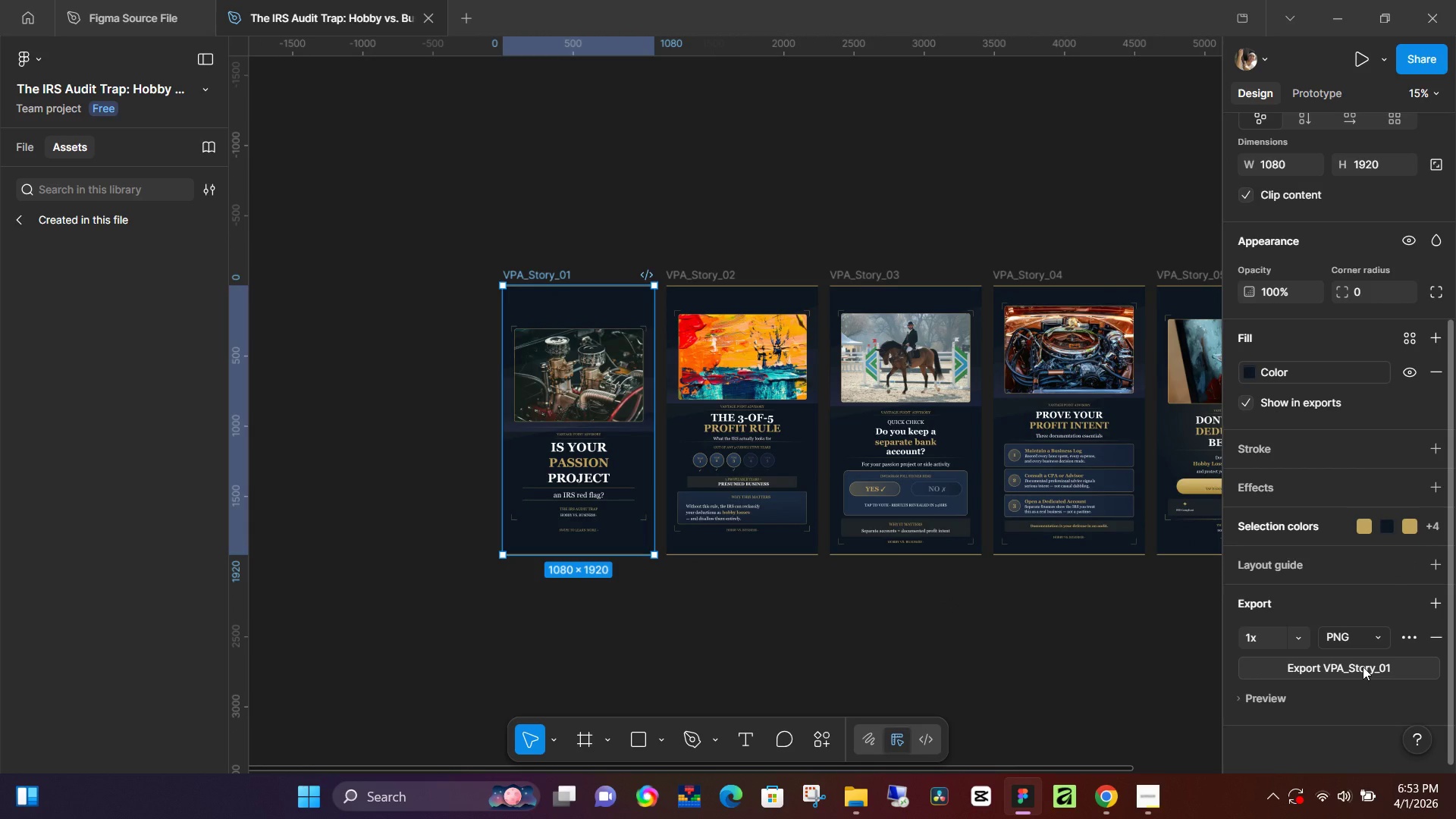 
left_click([1277, 697])
 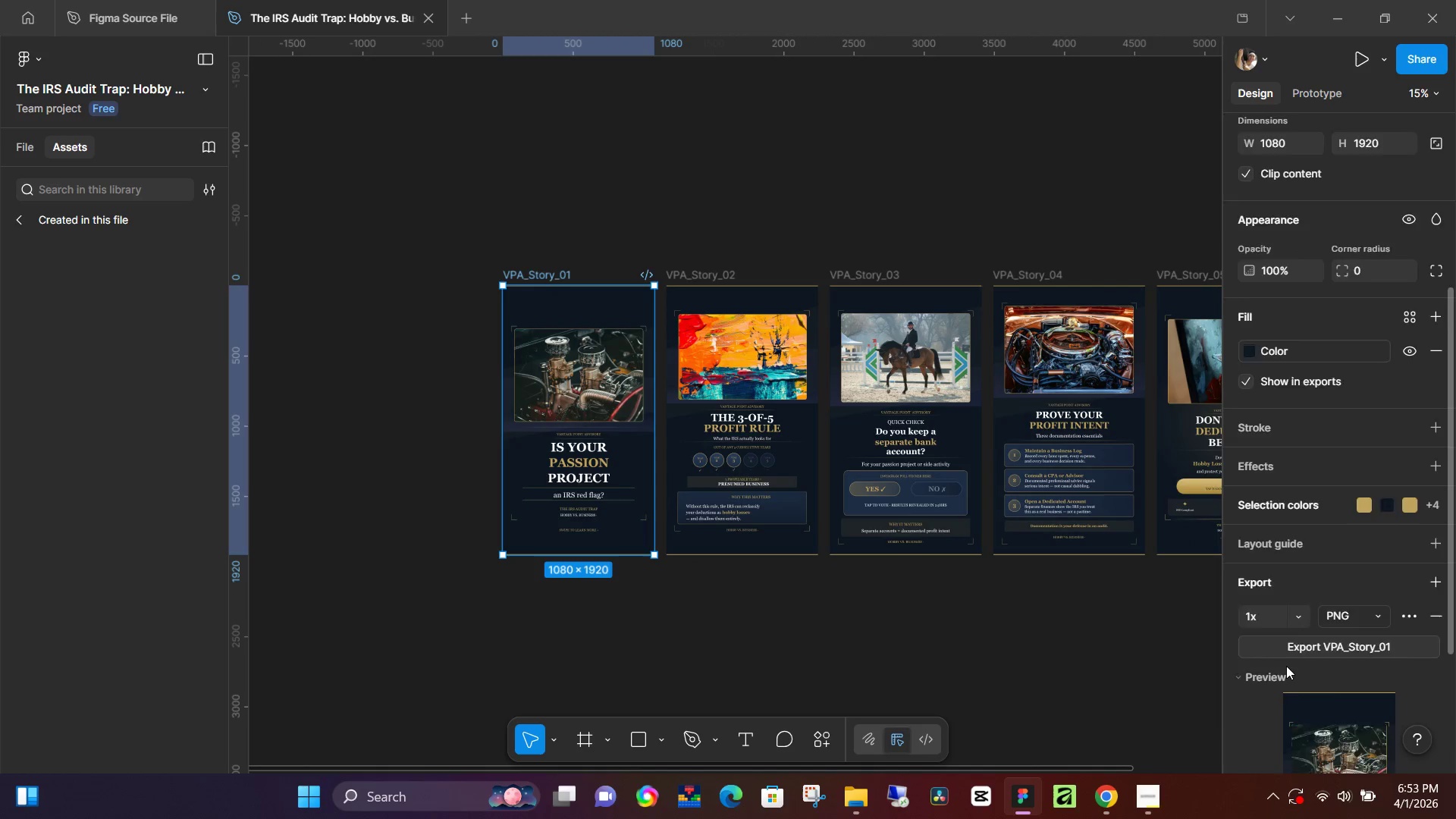 
scroll: coordinate [1286, 666], scroll_direction: down, amount: 3.0
 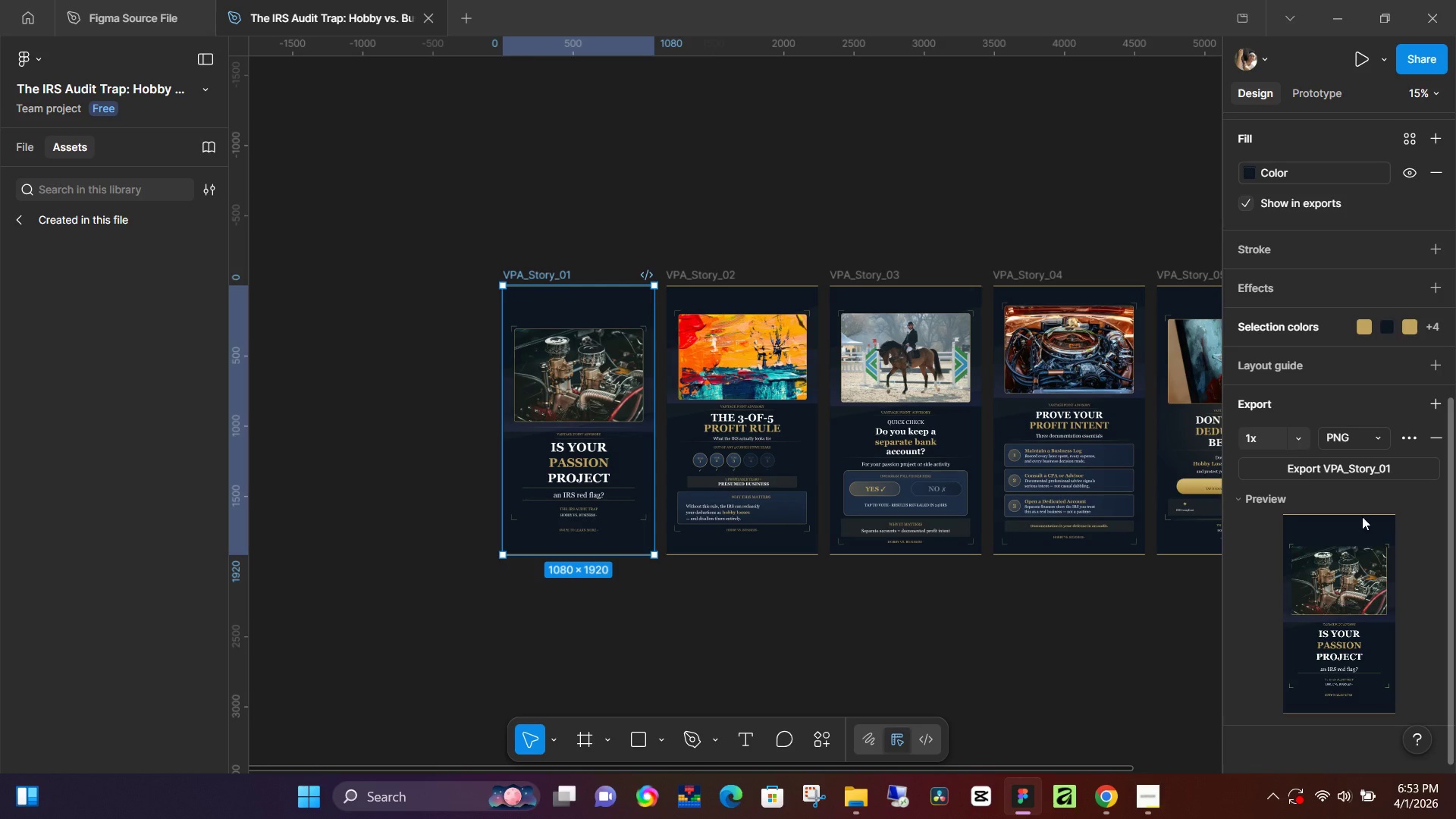 
left_click([1373, 469])
 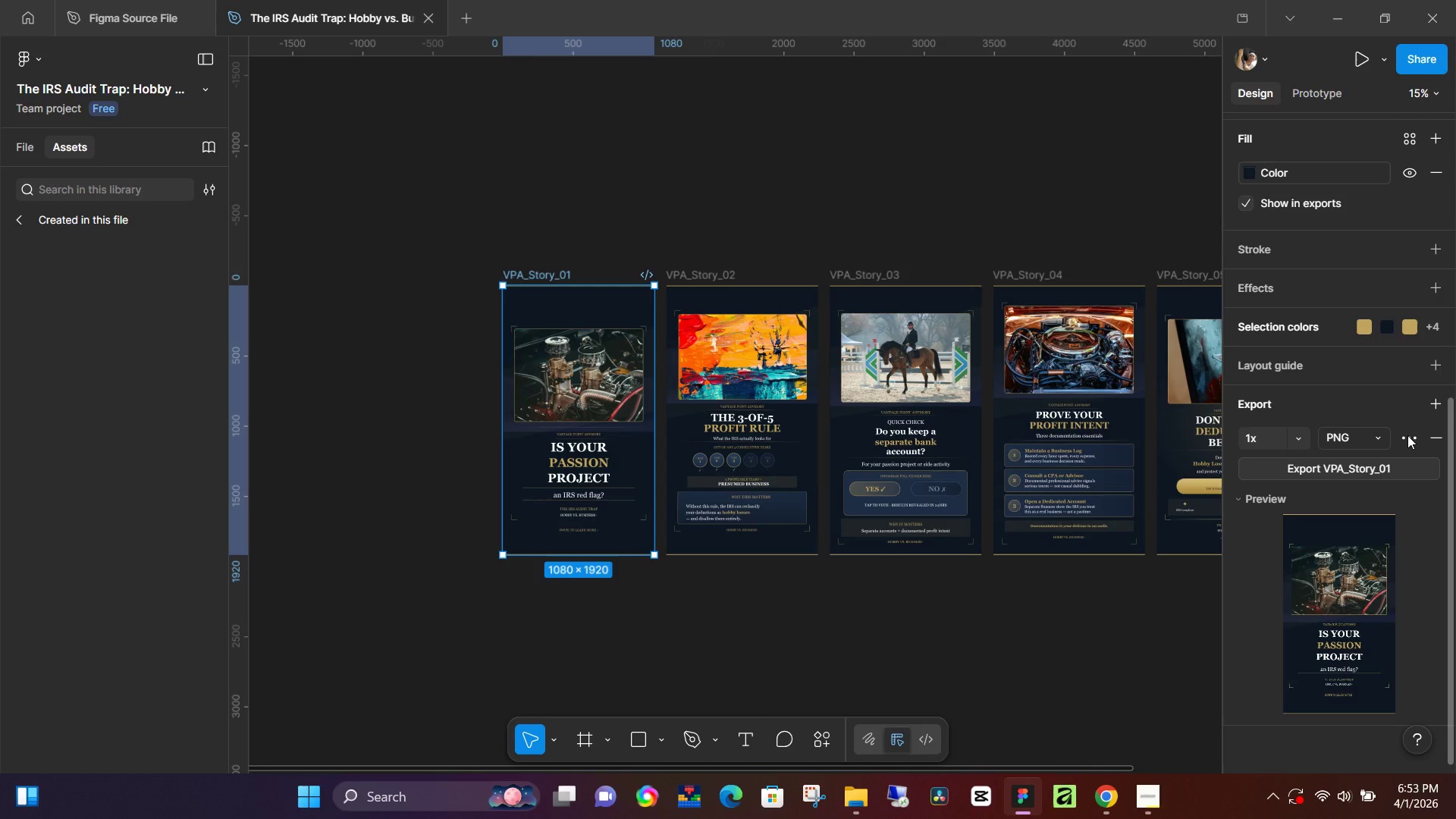 
left_click([1407, 435])
 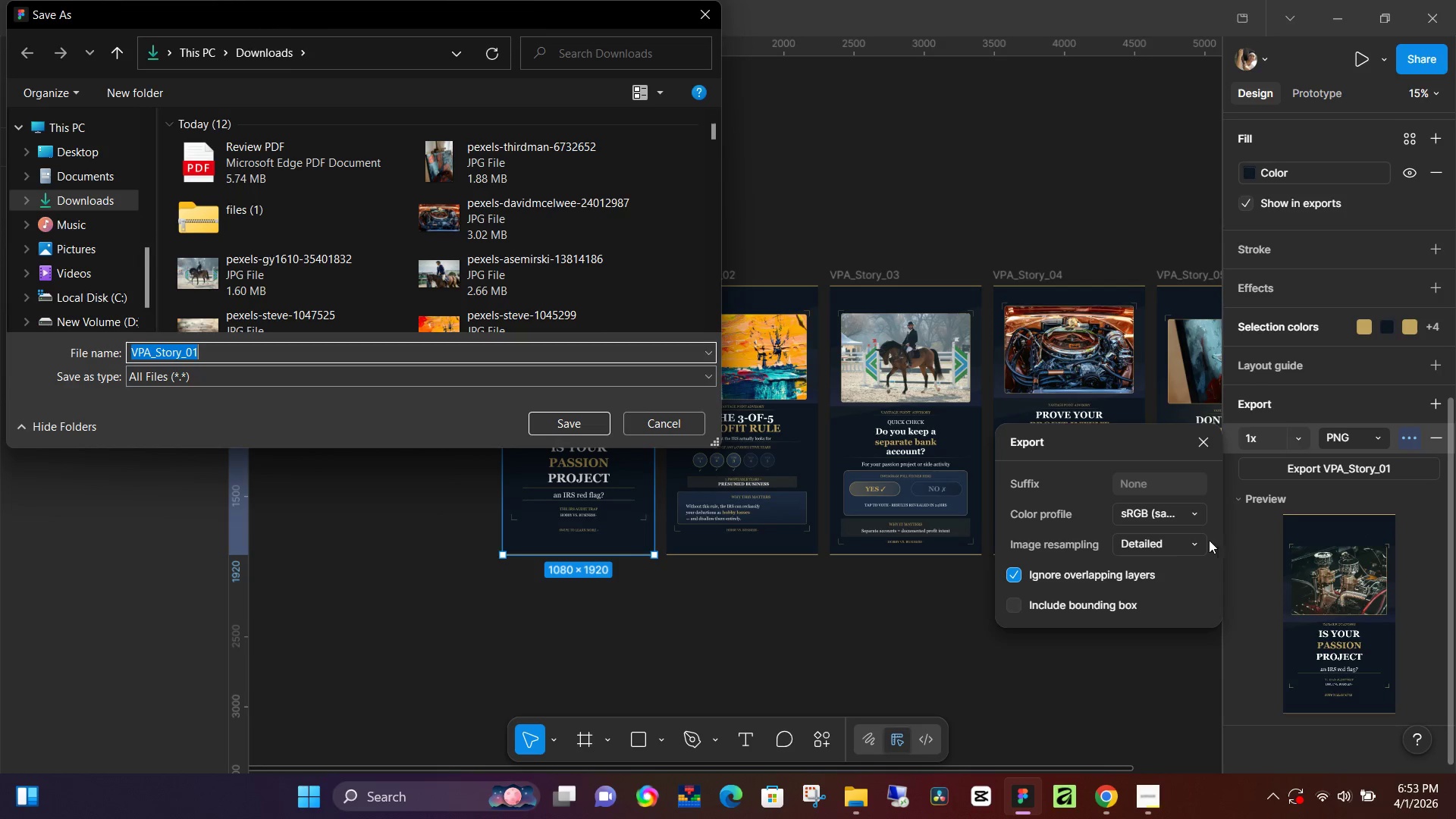 
left_click([1196, 542])
 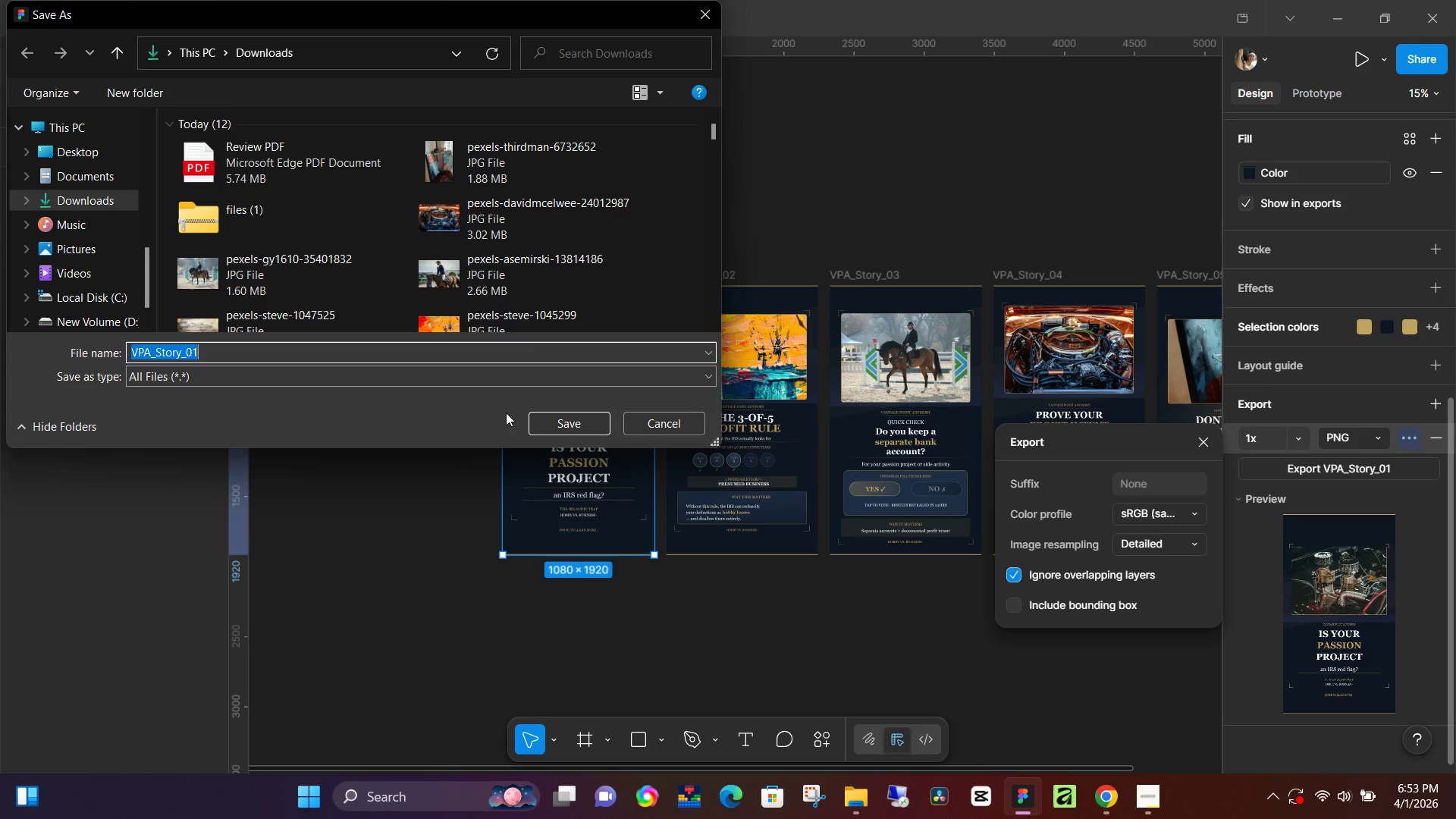 
left_click([594, 425])
 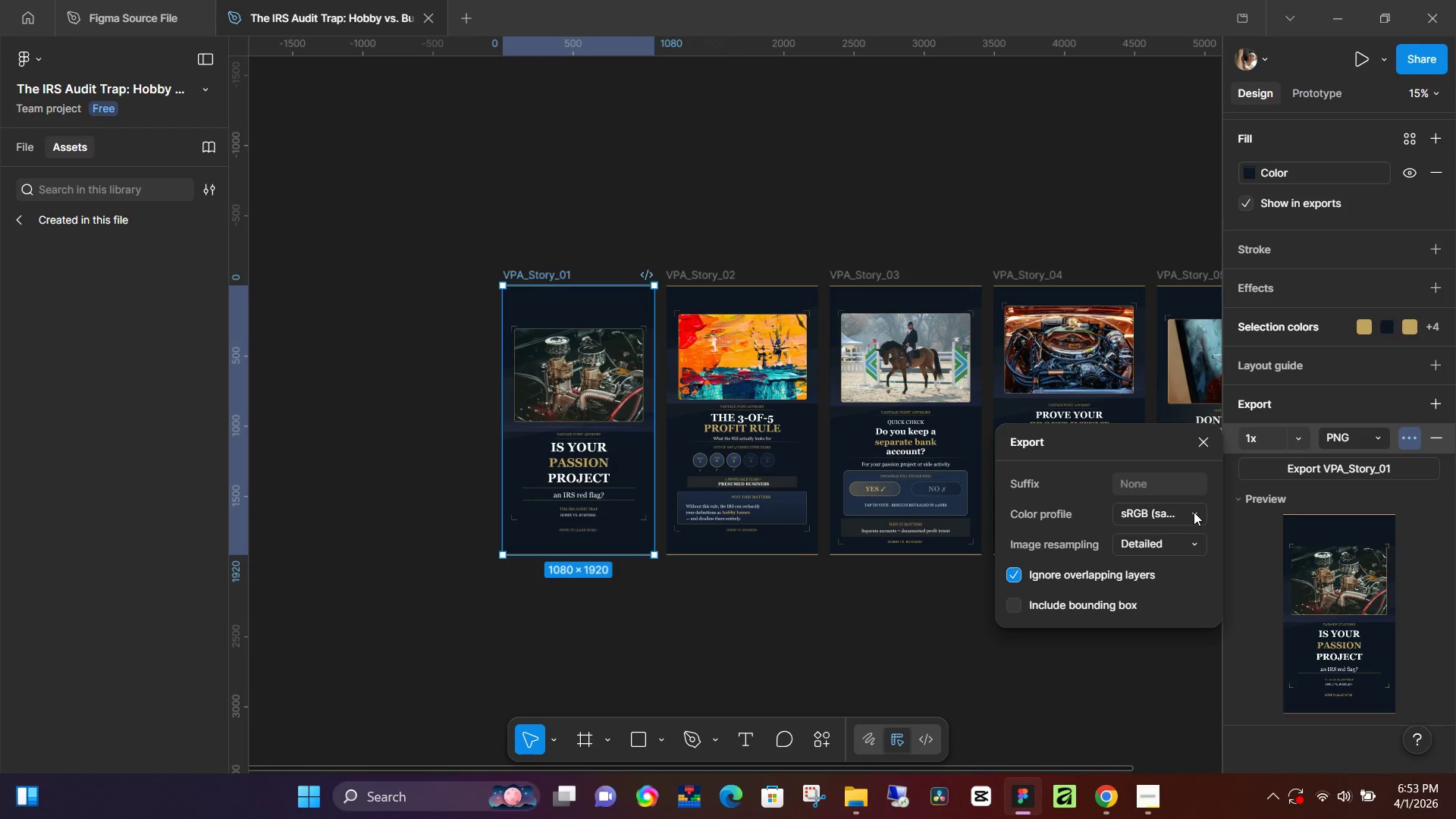 
left_click([1194, 512])
 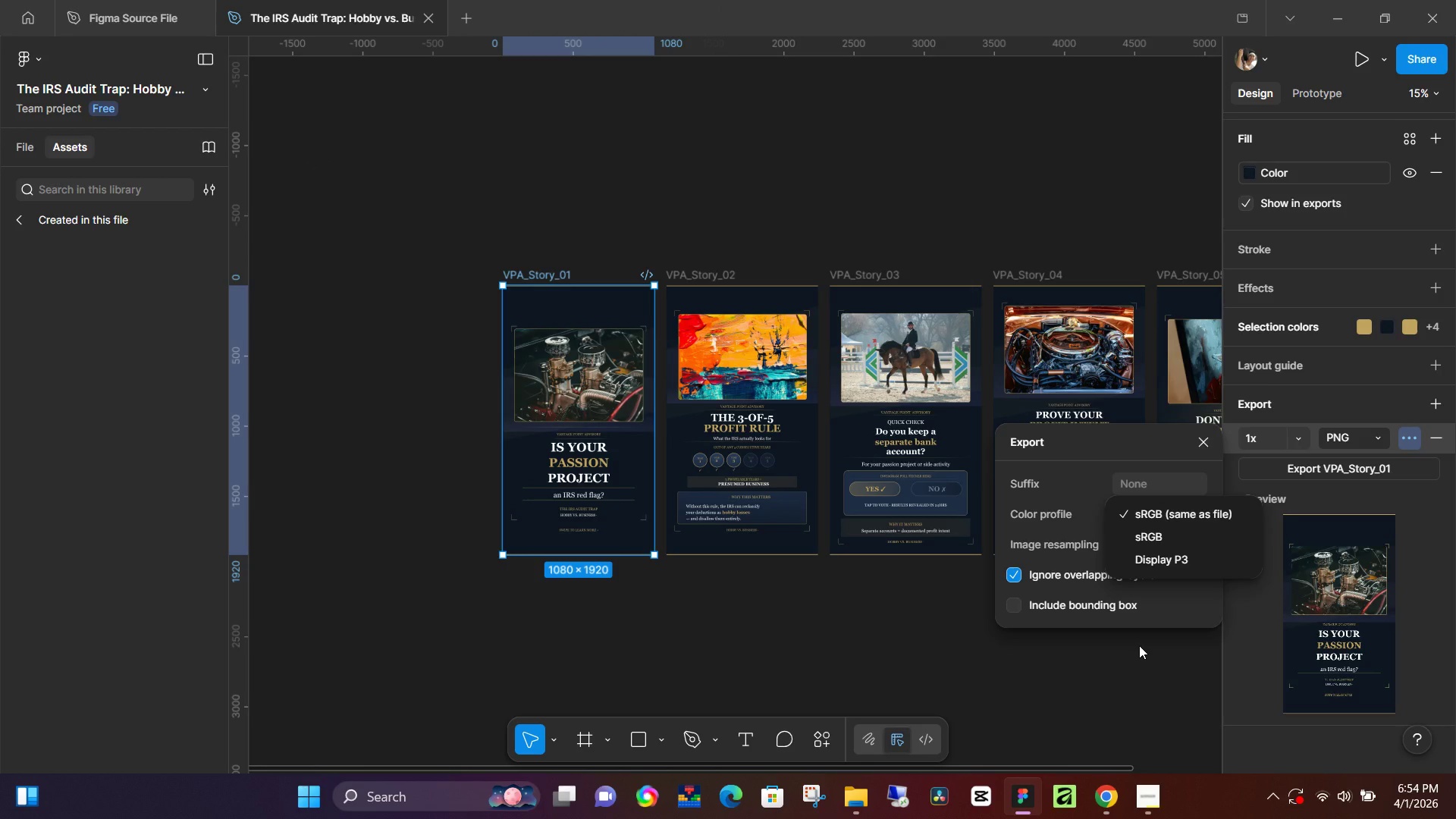 
left_click([1139, 645])
 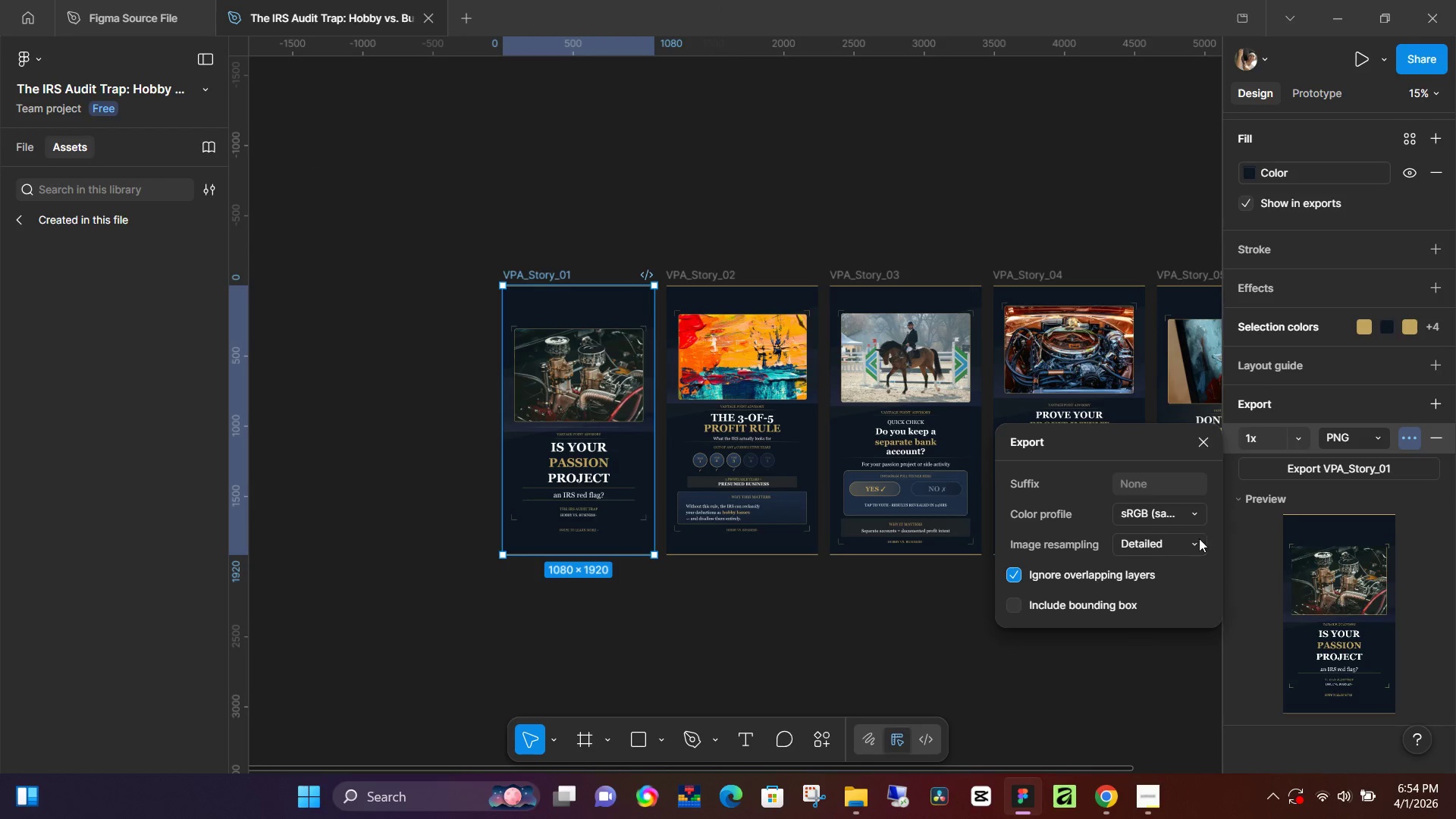 
left_click([1199, 538])
 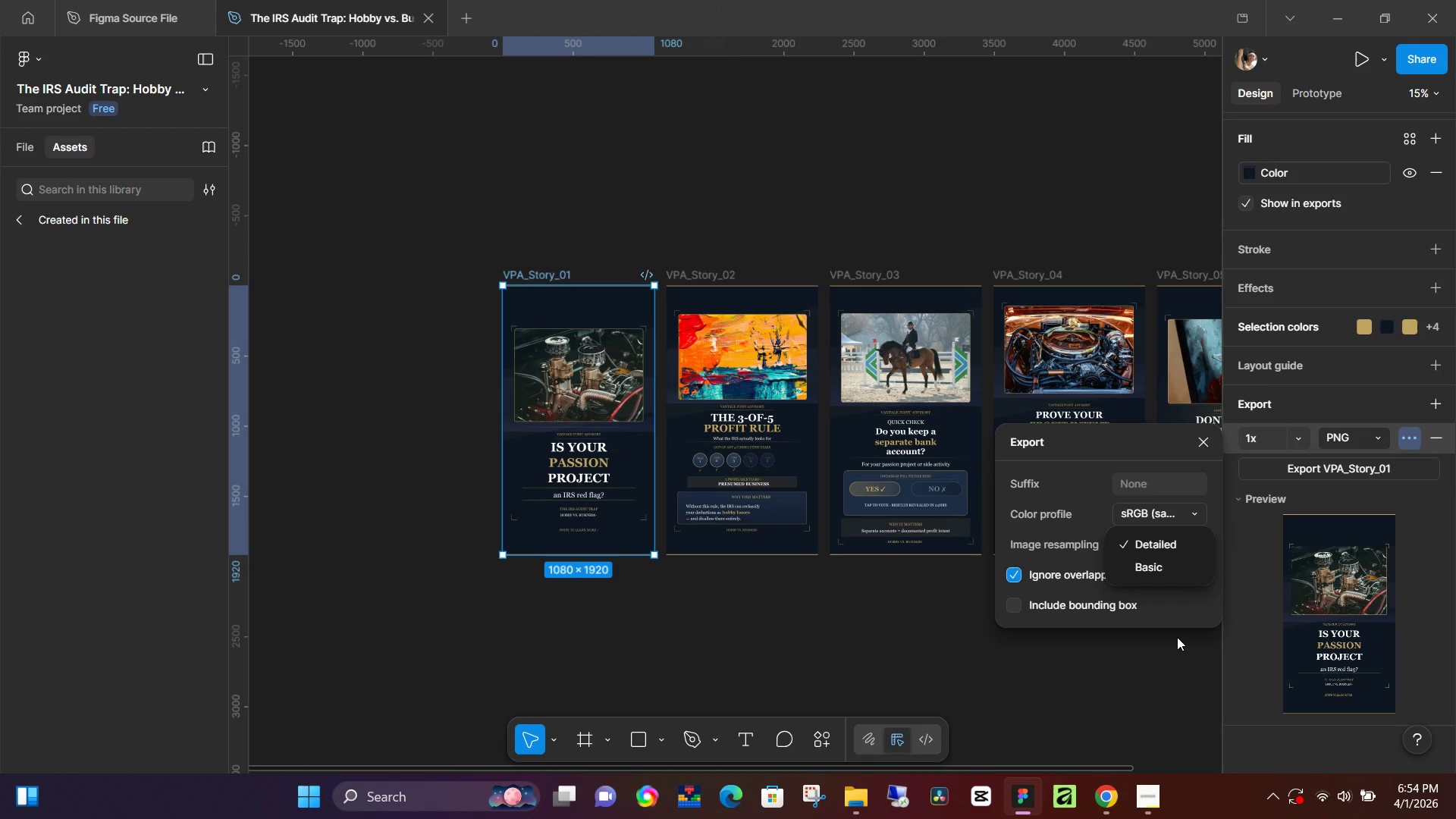 
left_click([1177, 637])
 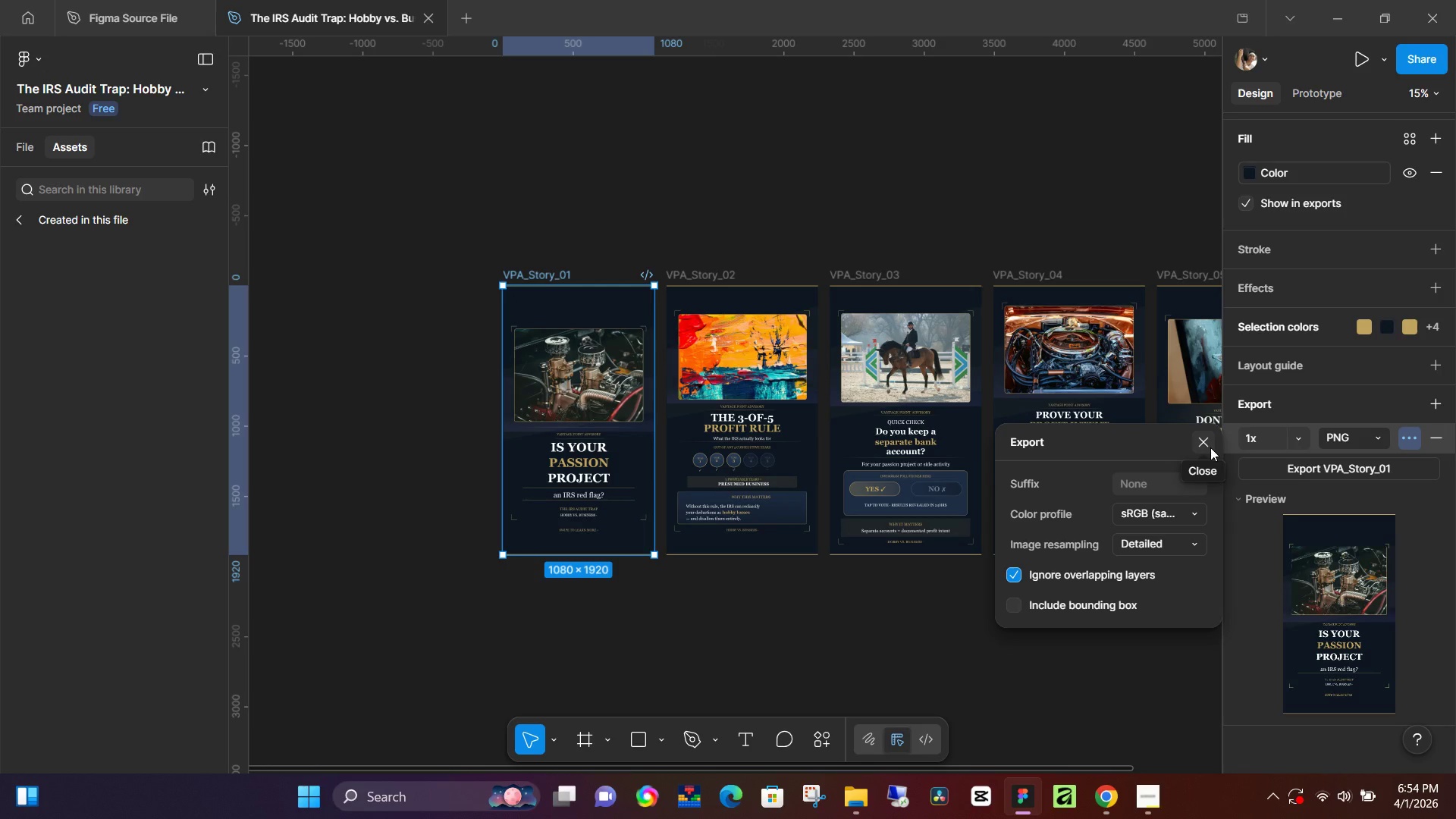 
wait(5.16)
 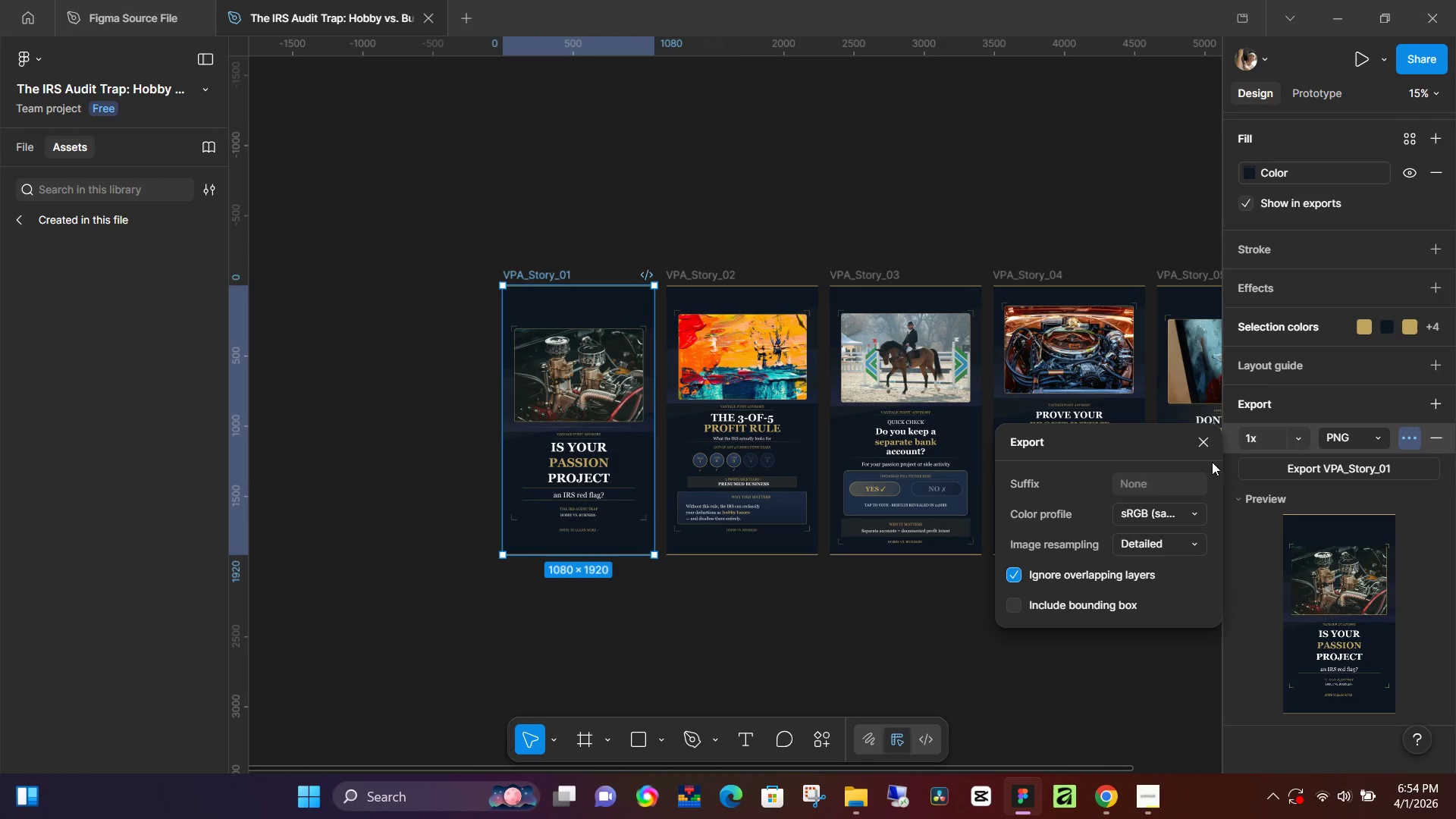 
left_click([1210, 447])
 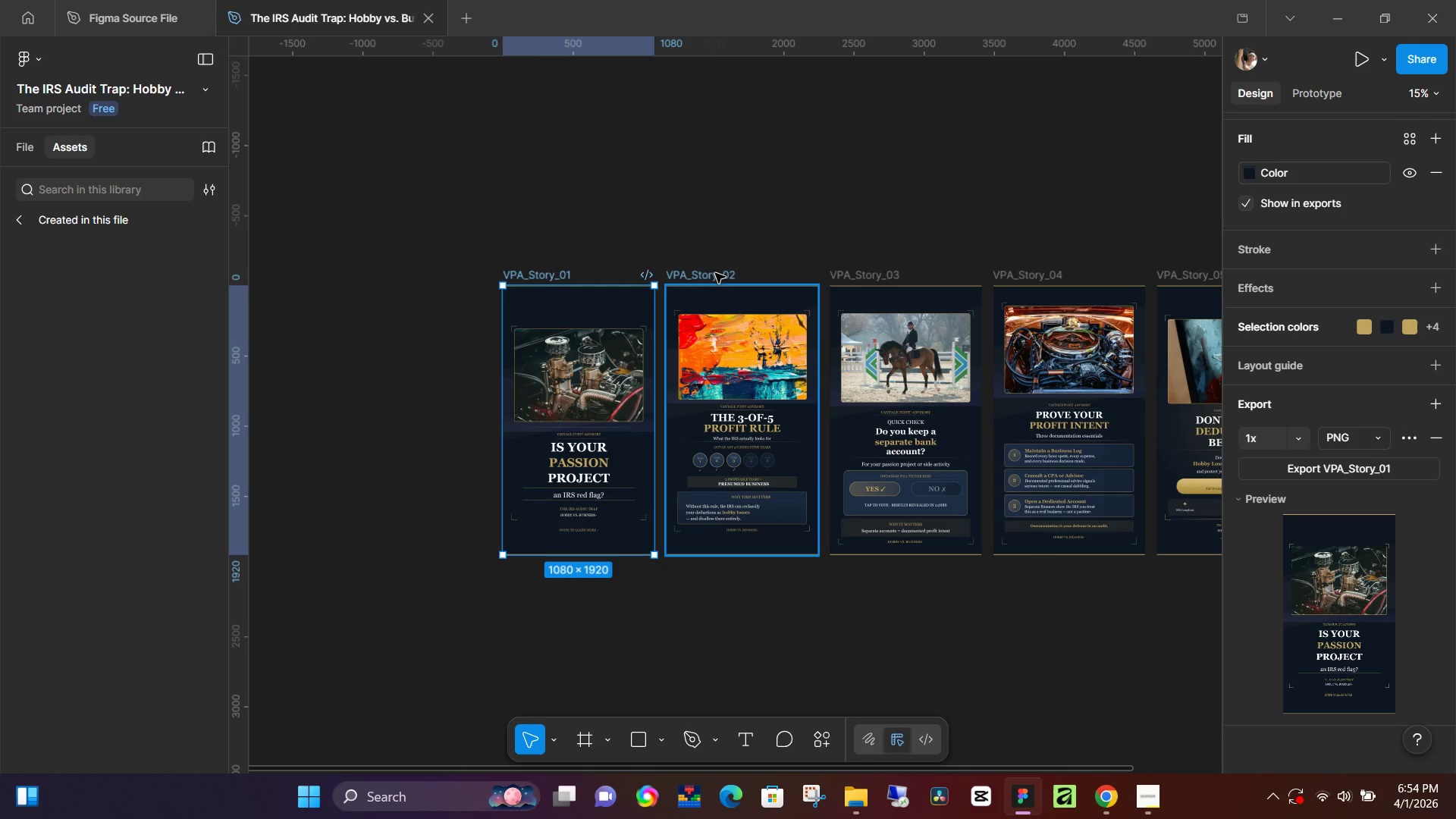 
left_click([722, 271])
 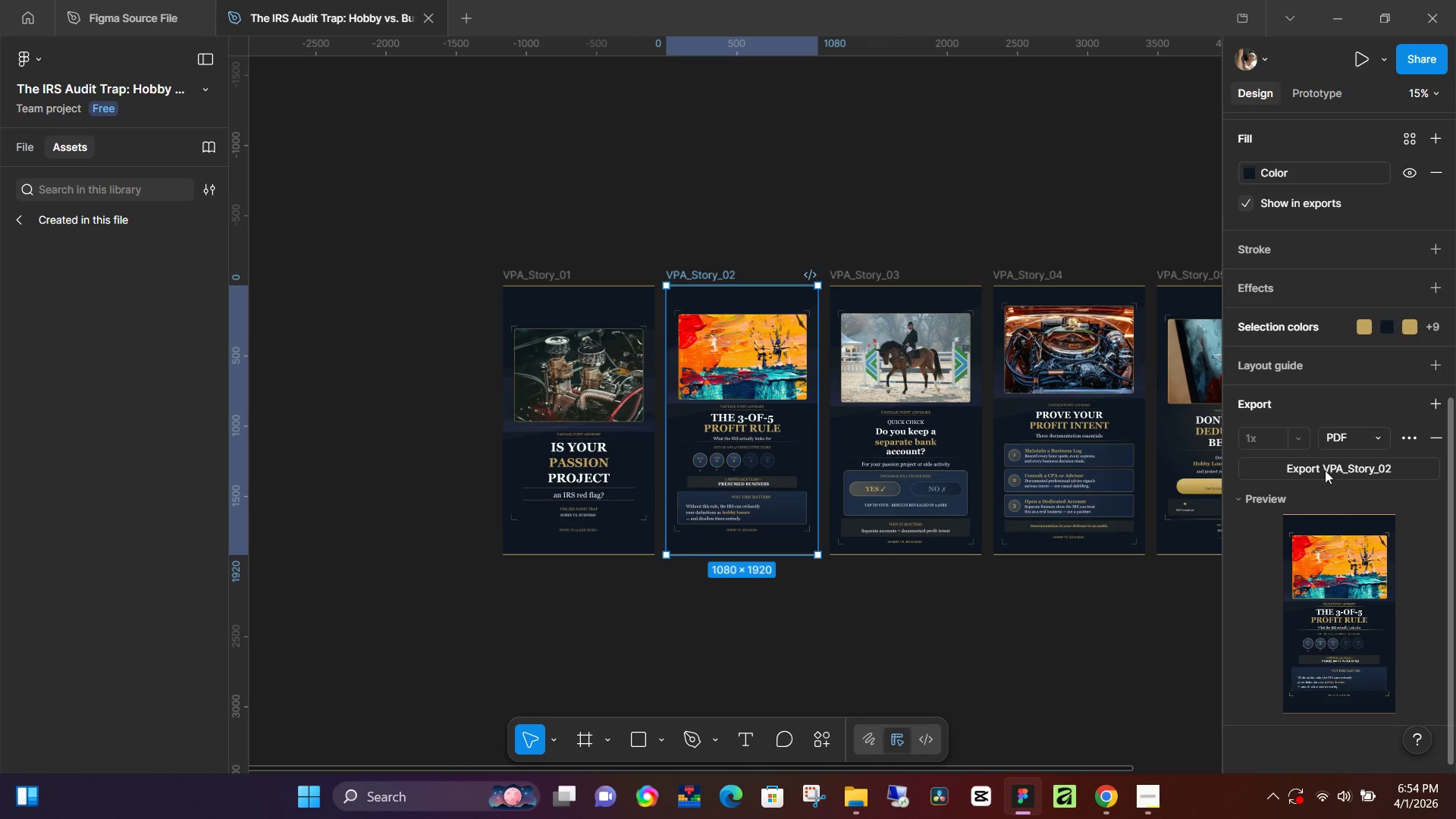 
left_click([1324, 466])
 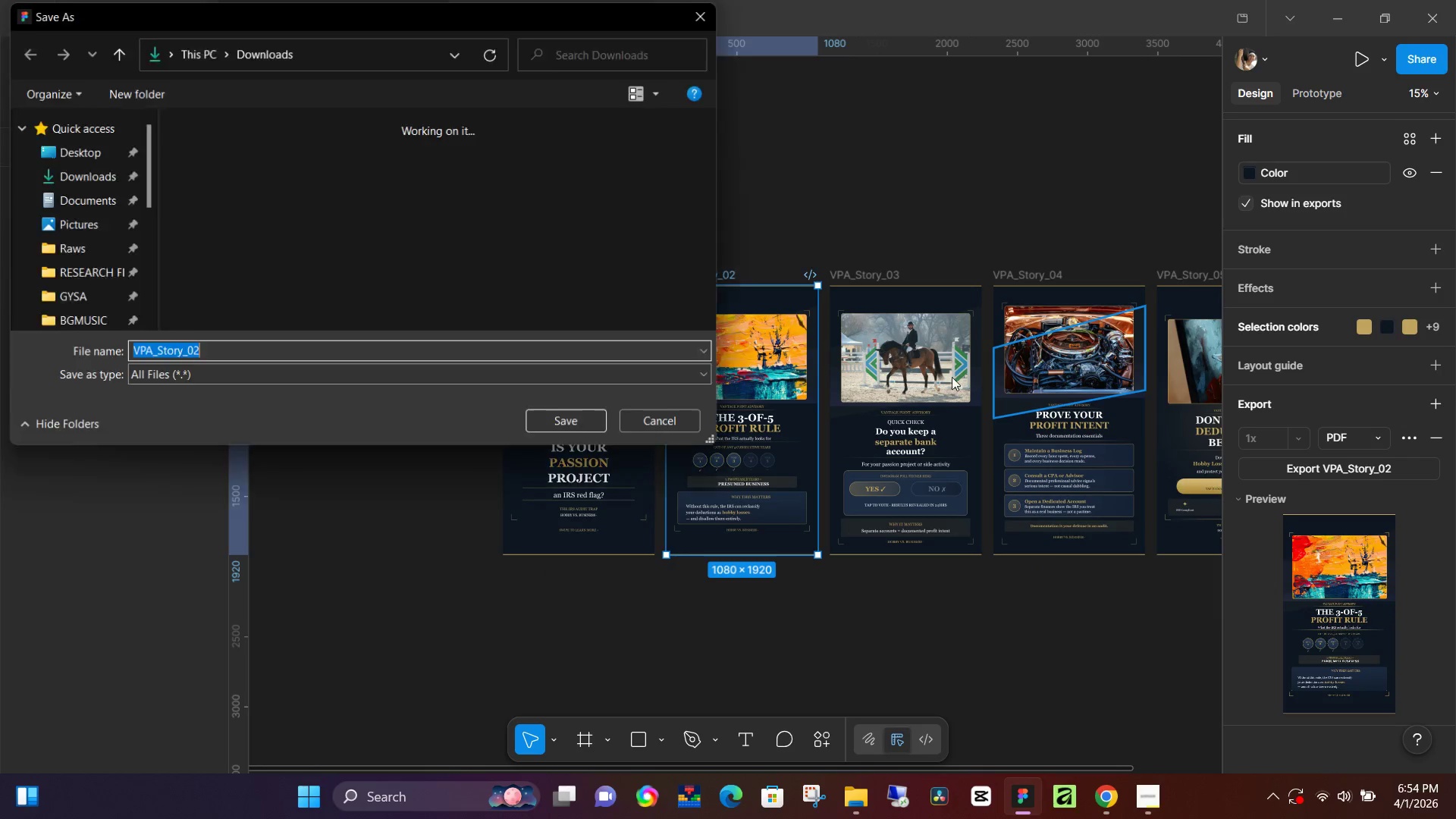 
key(Enter)
 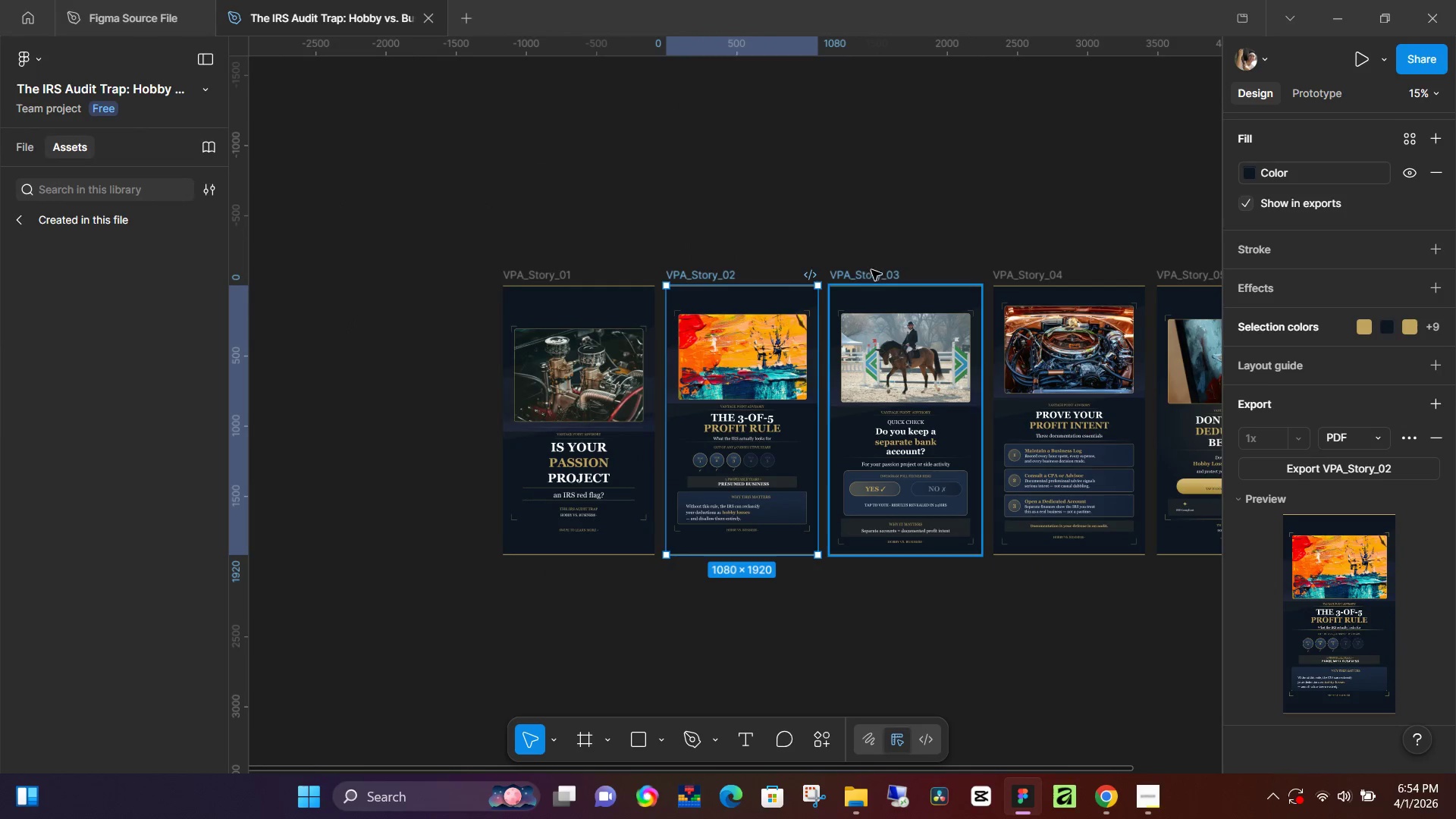 
left_click([871, 270])
 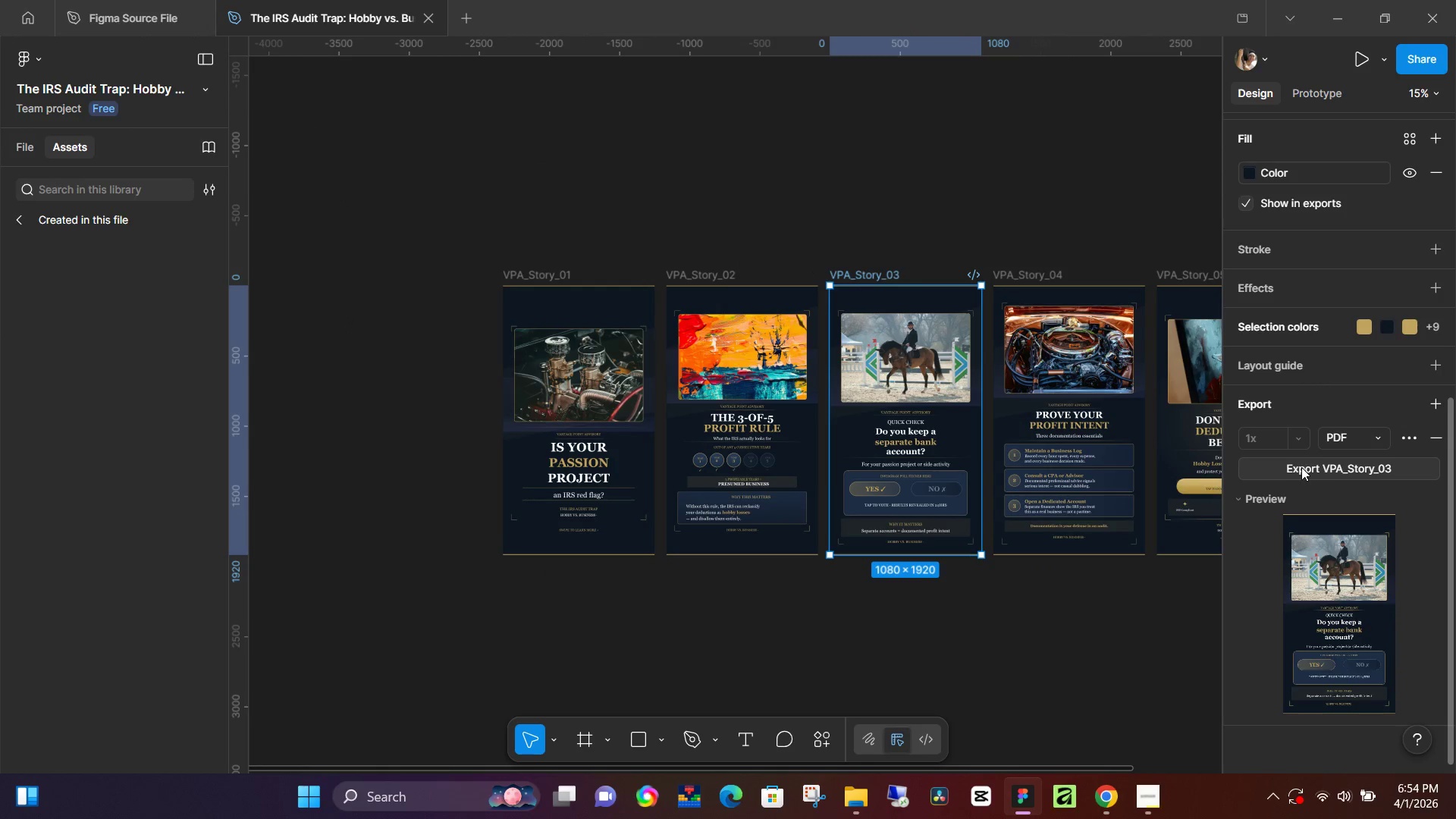 
left_click([1301, 467])
 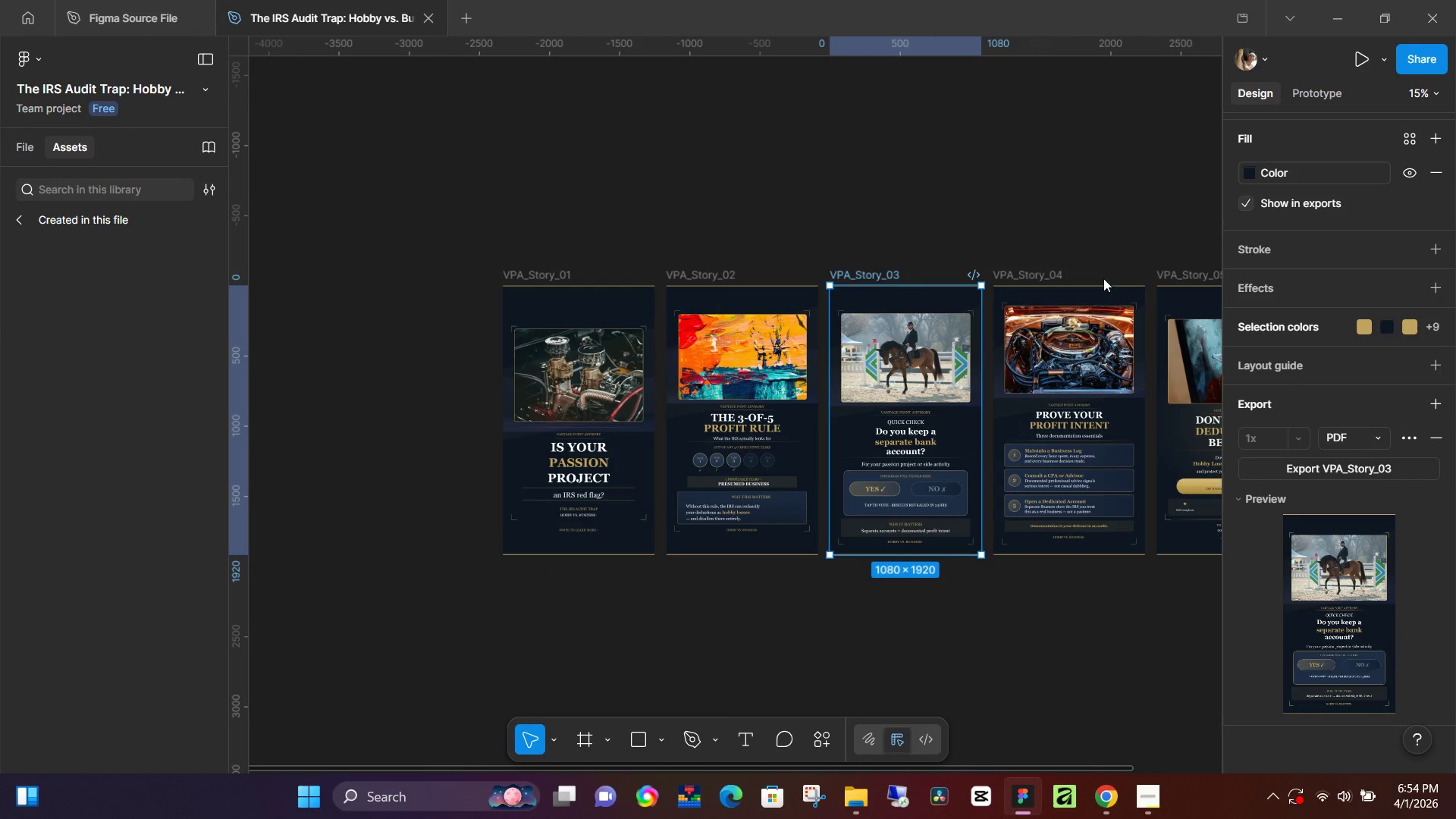 
key(Enter)
 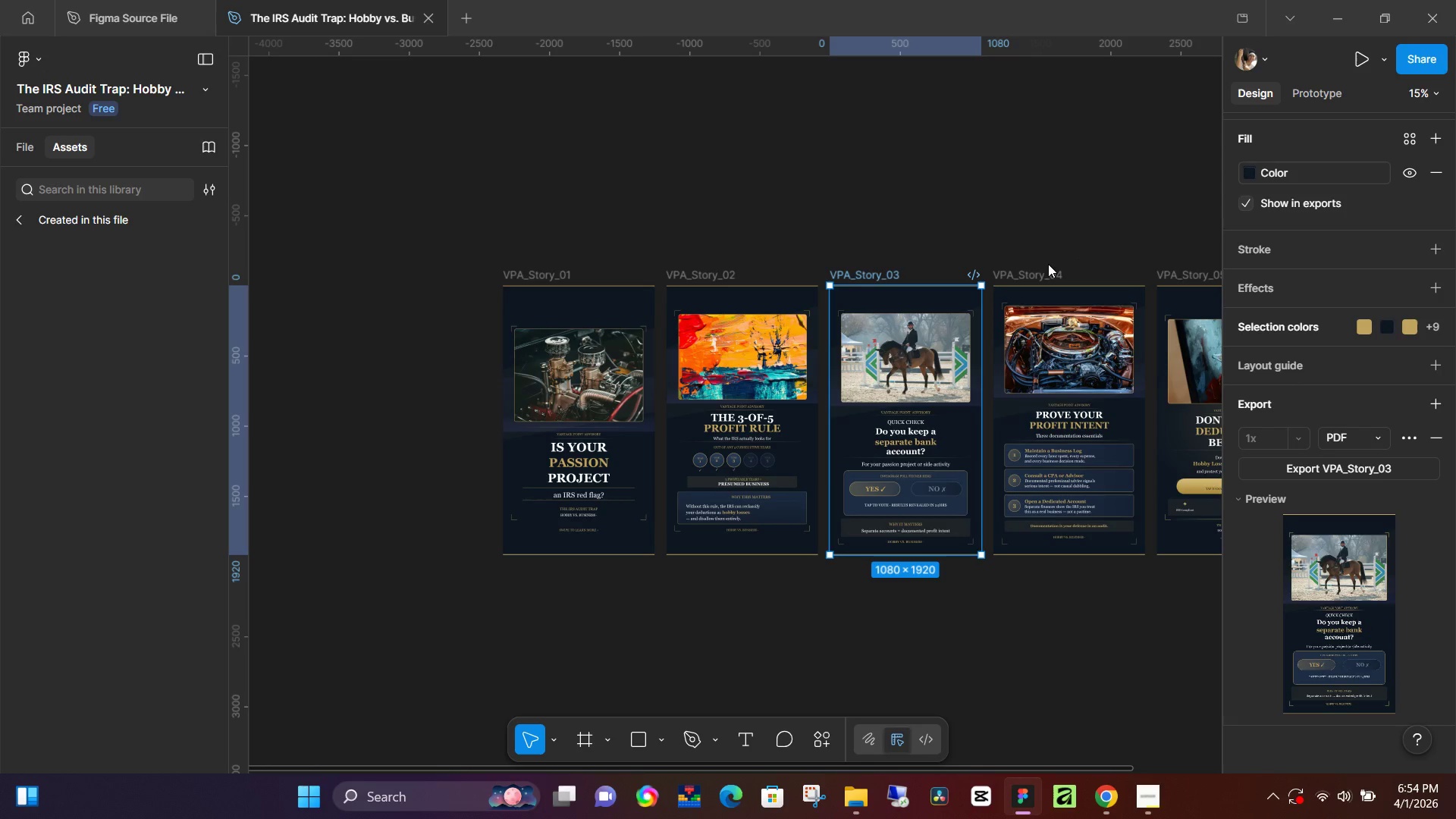 
left_click([1046, 265])
 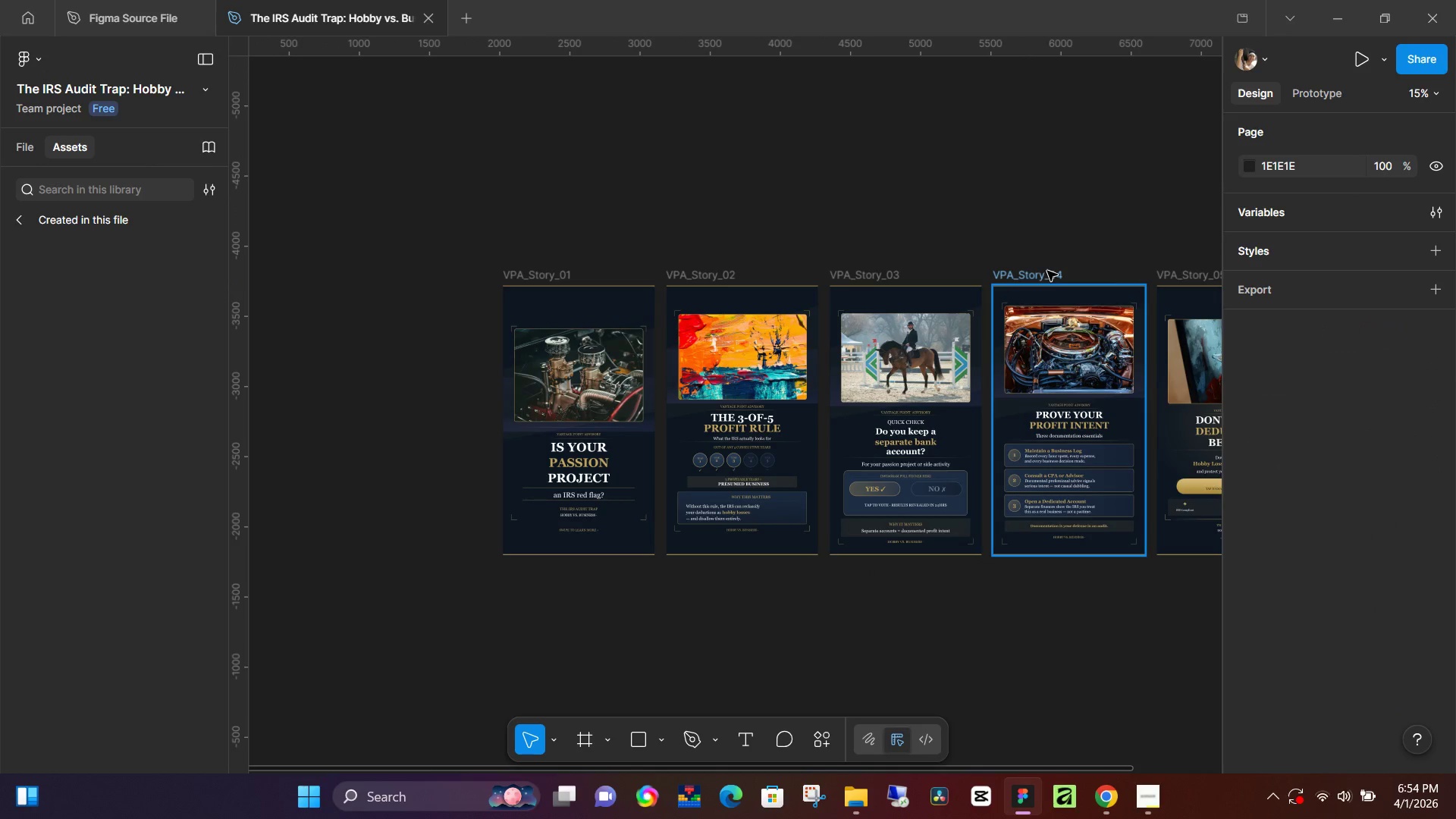 
left_click([1047, 271])
 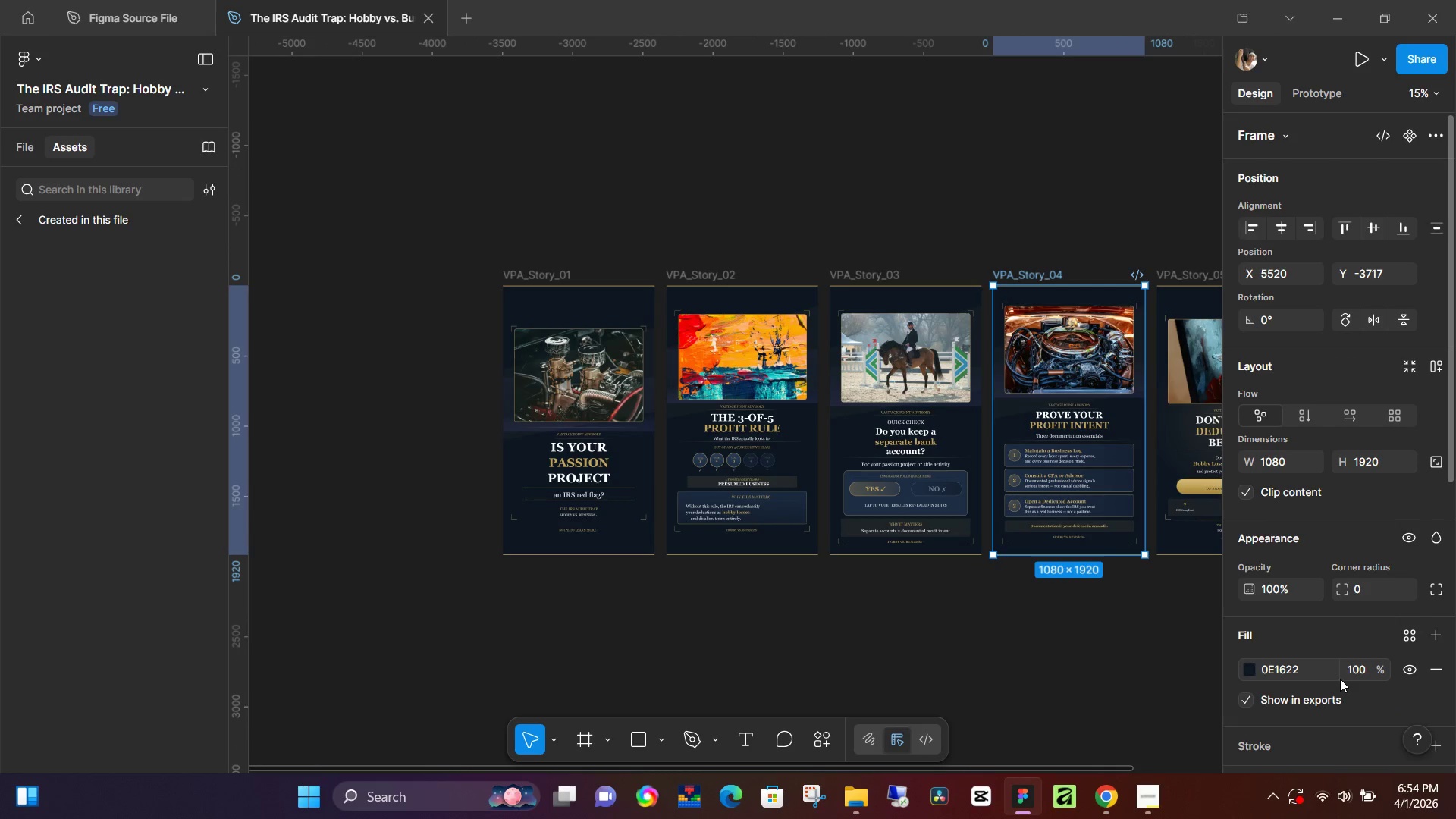 
scroll: coordinate [1338, 679], scroll_direction: down, amount: 4.0
 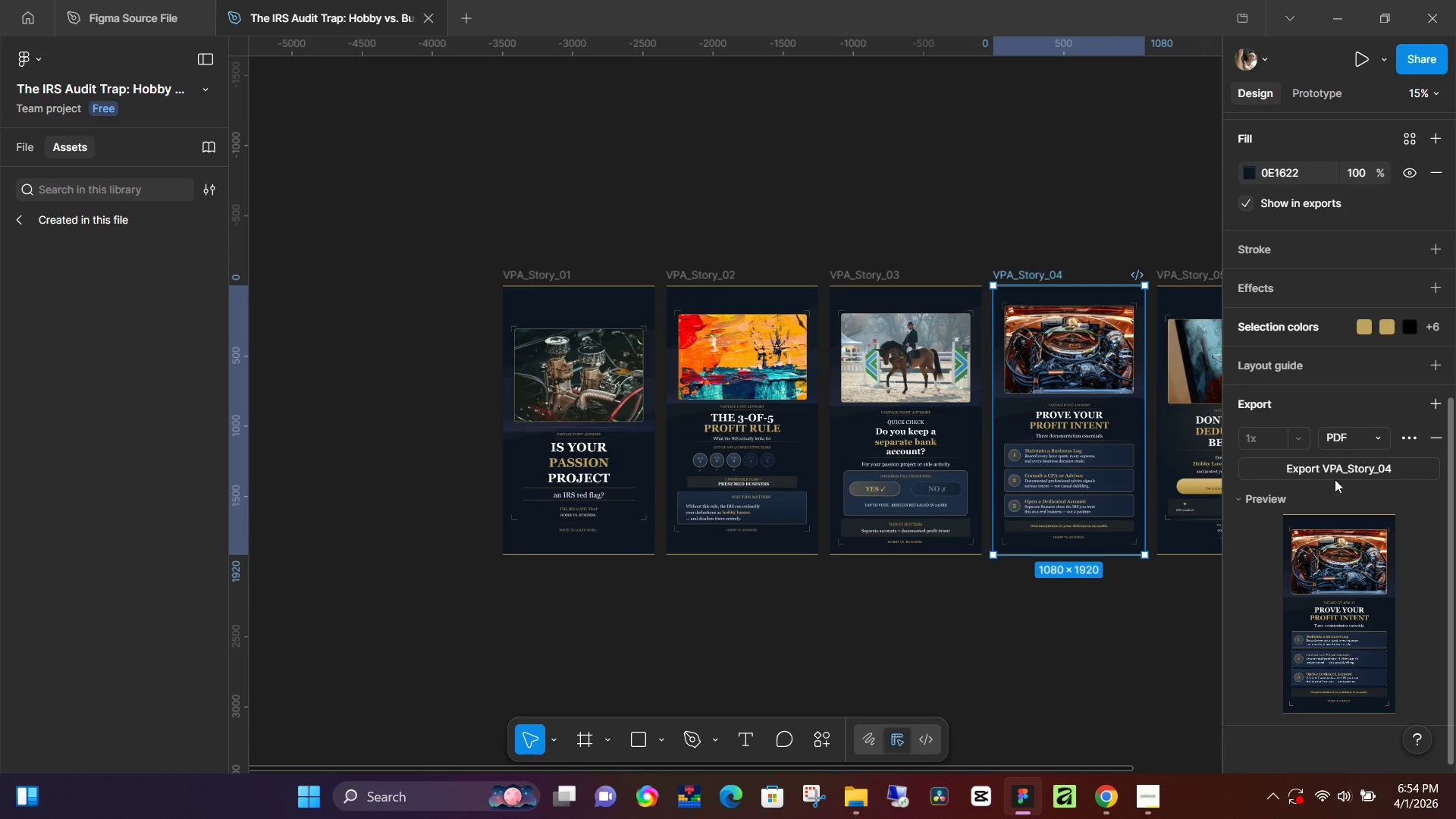 
left_click([1338, 466])
 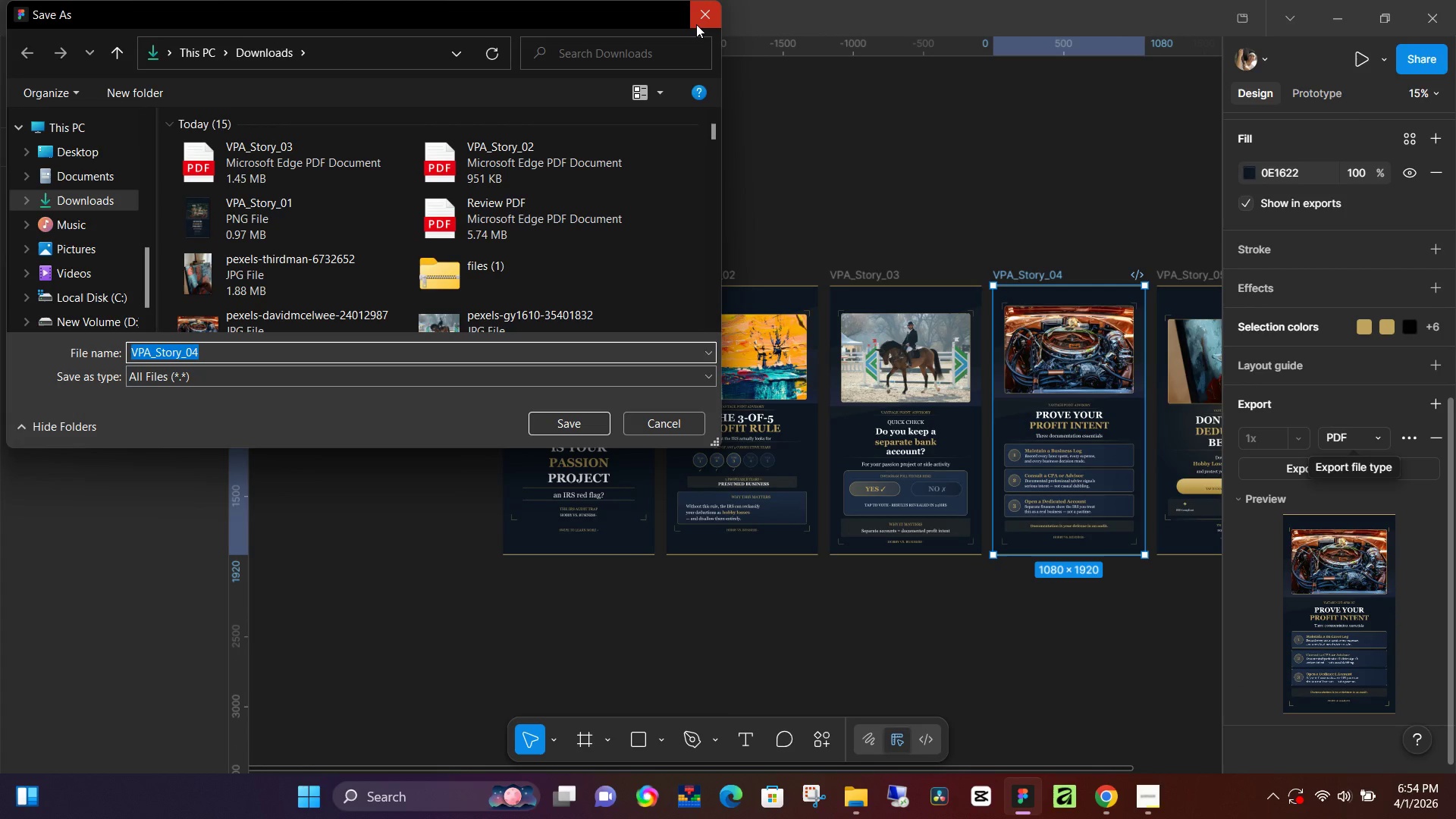 
wait(5.75)
 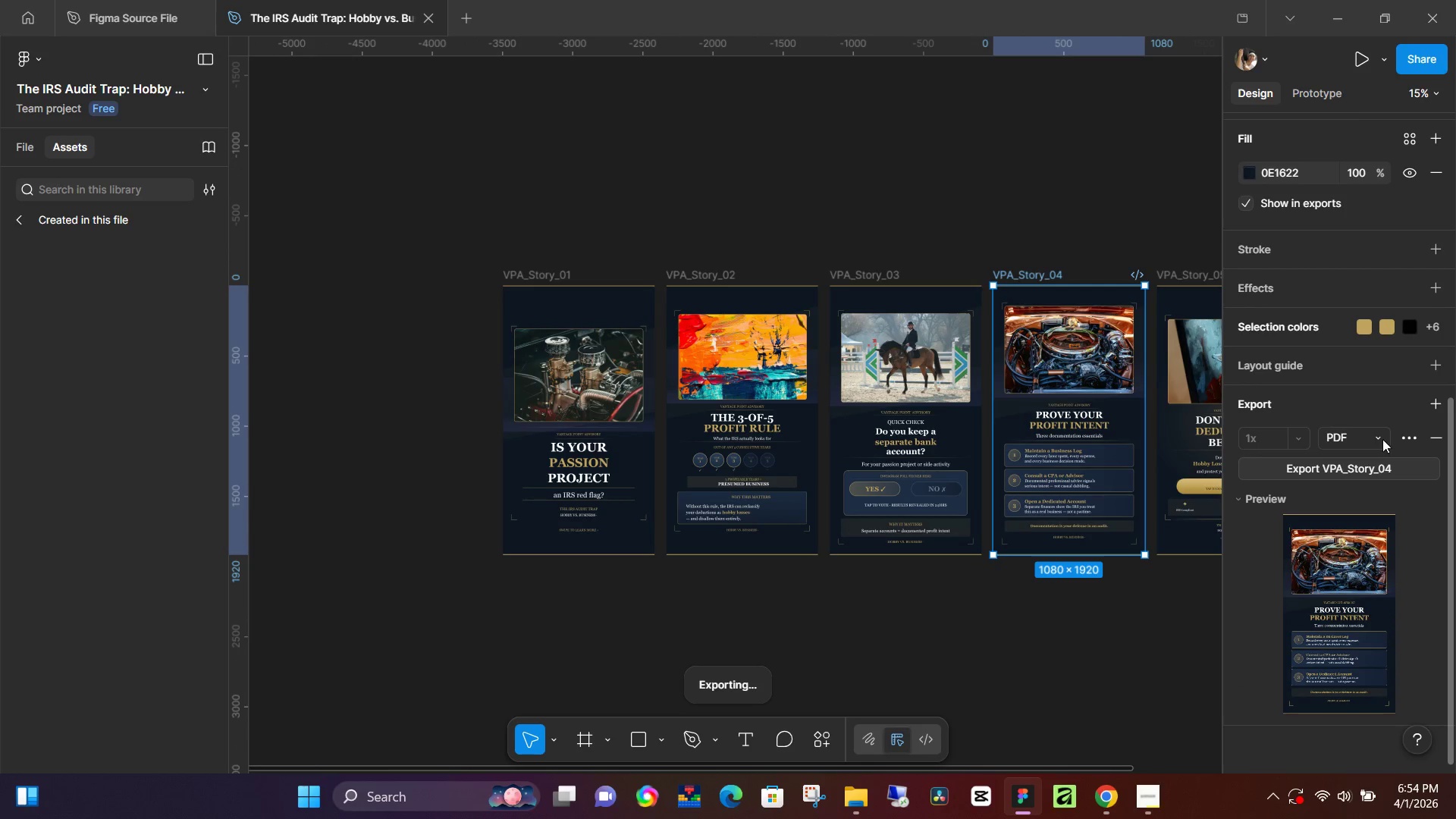 
left_click([696, 24])
 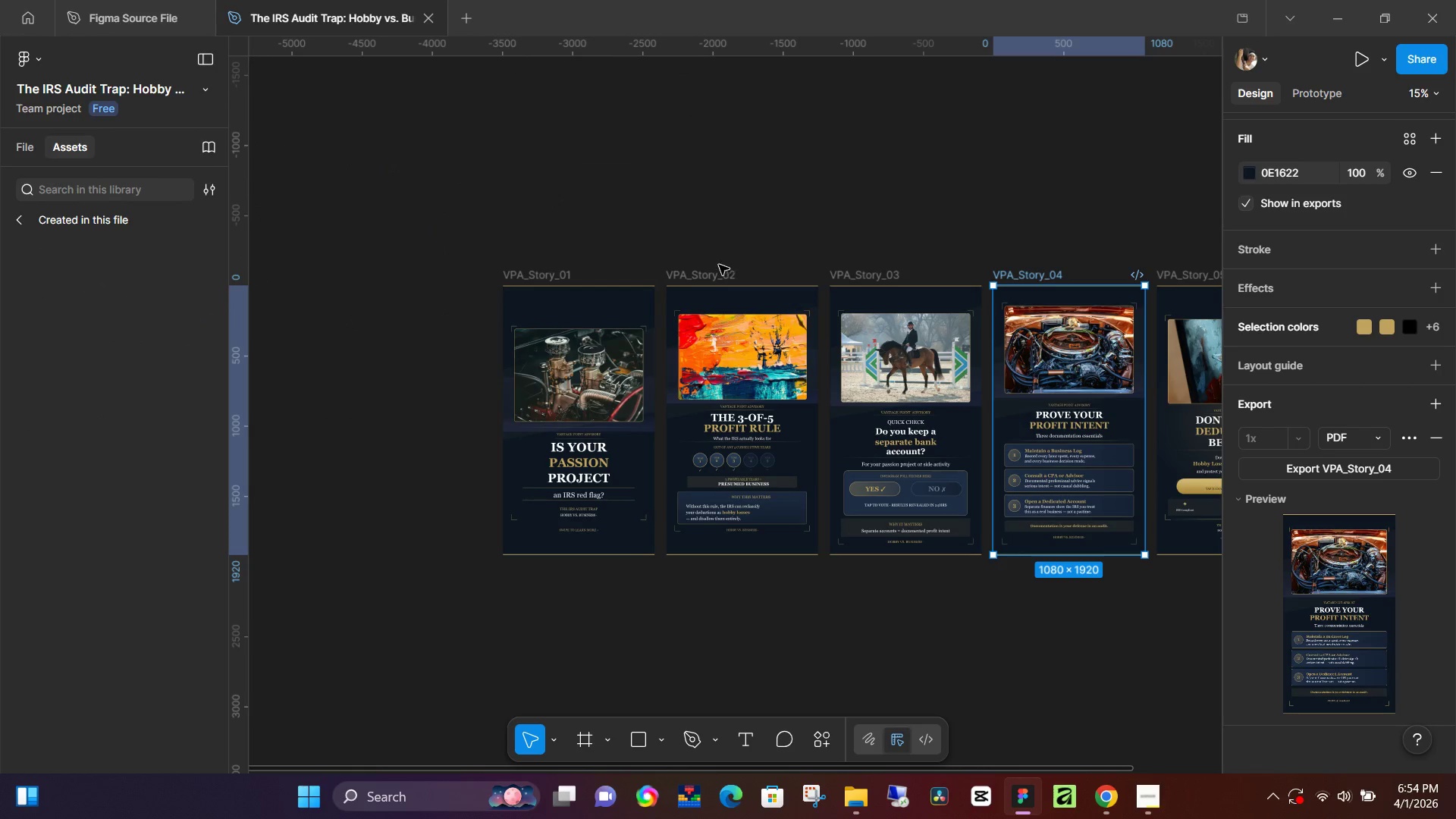 
left_click([718, 270])
 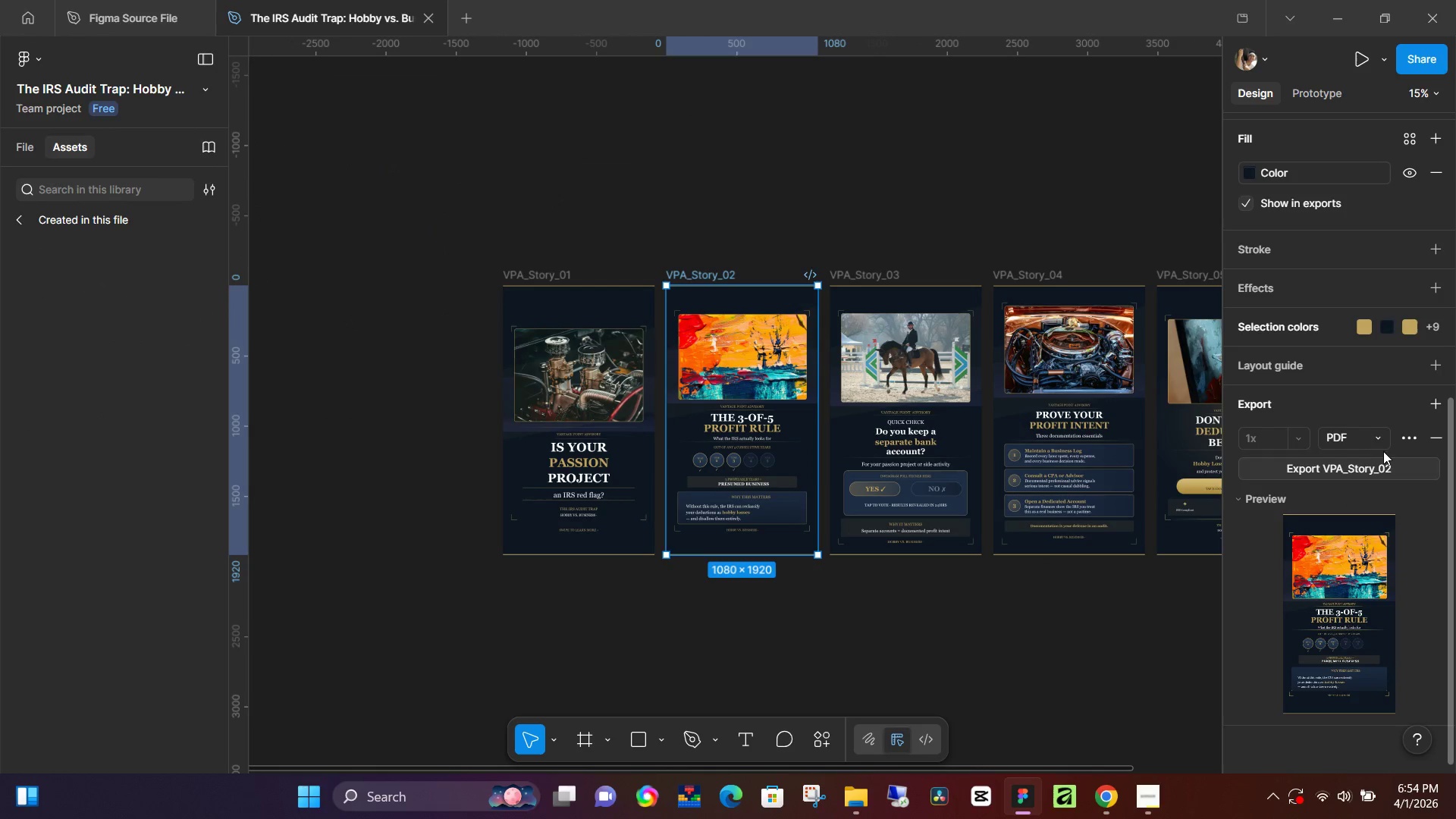 
left_click([1382, 440])
 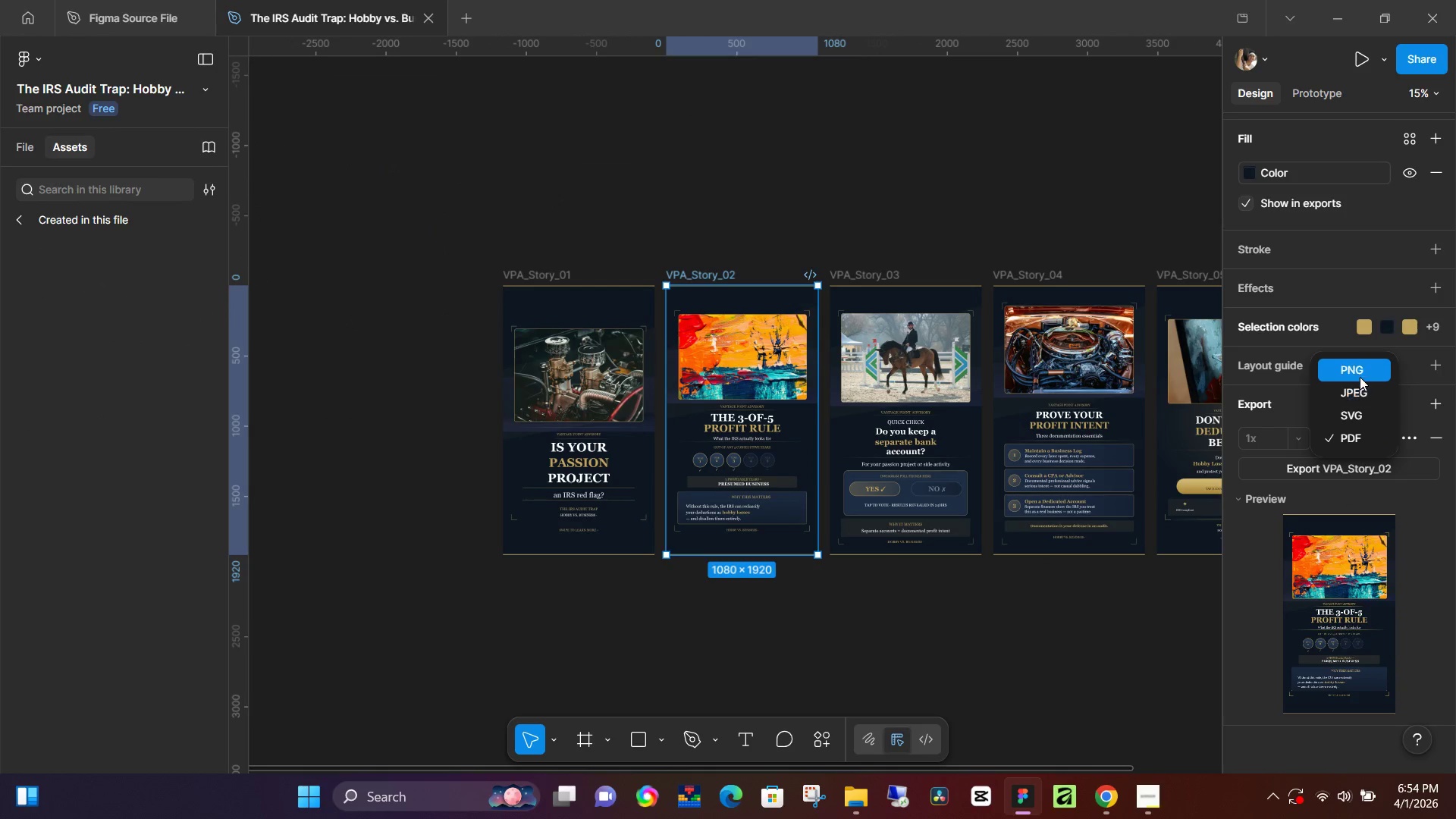 
left_click([1360, 374])
 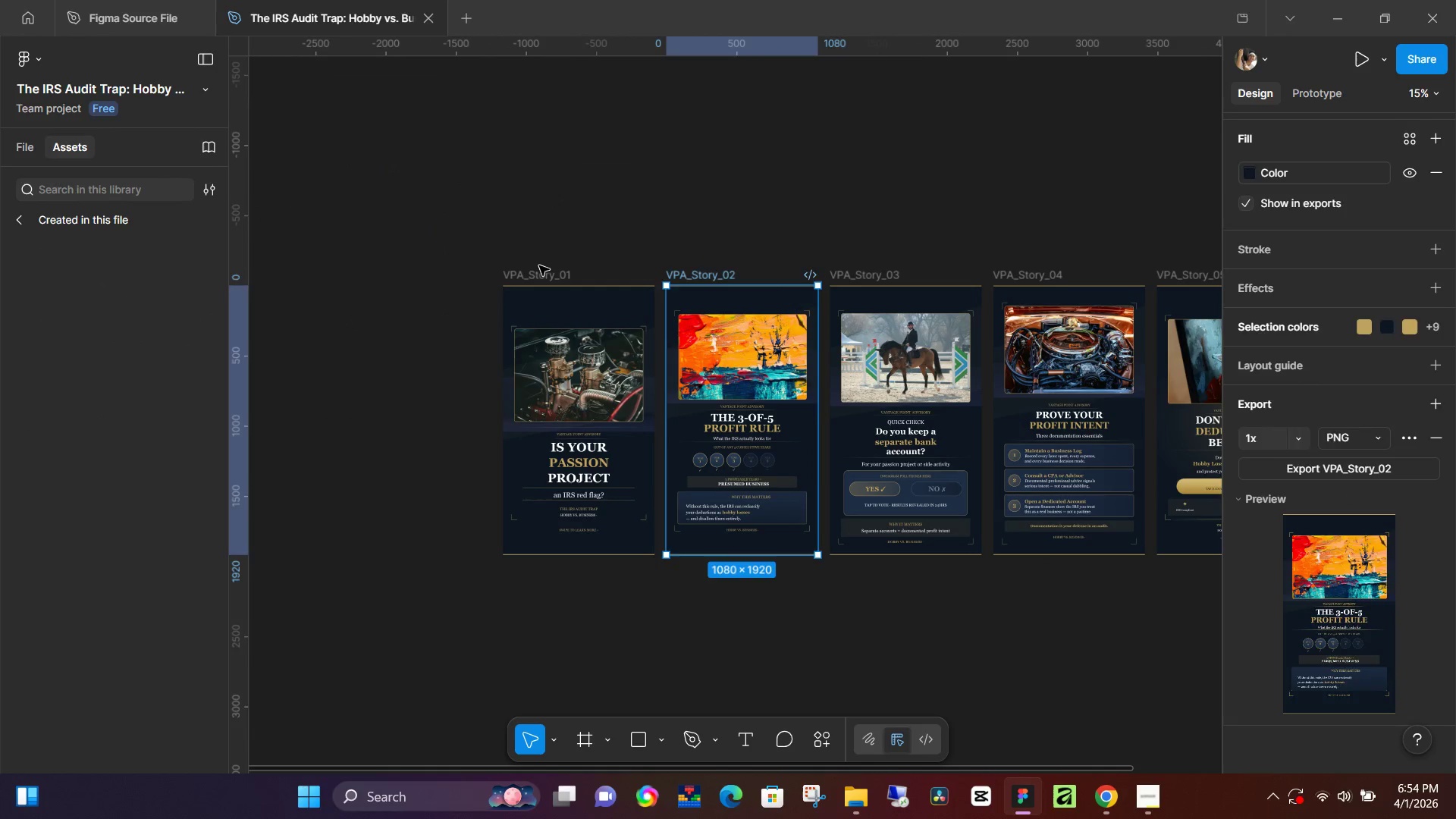 
double_click([539, 271])
 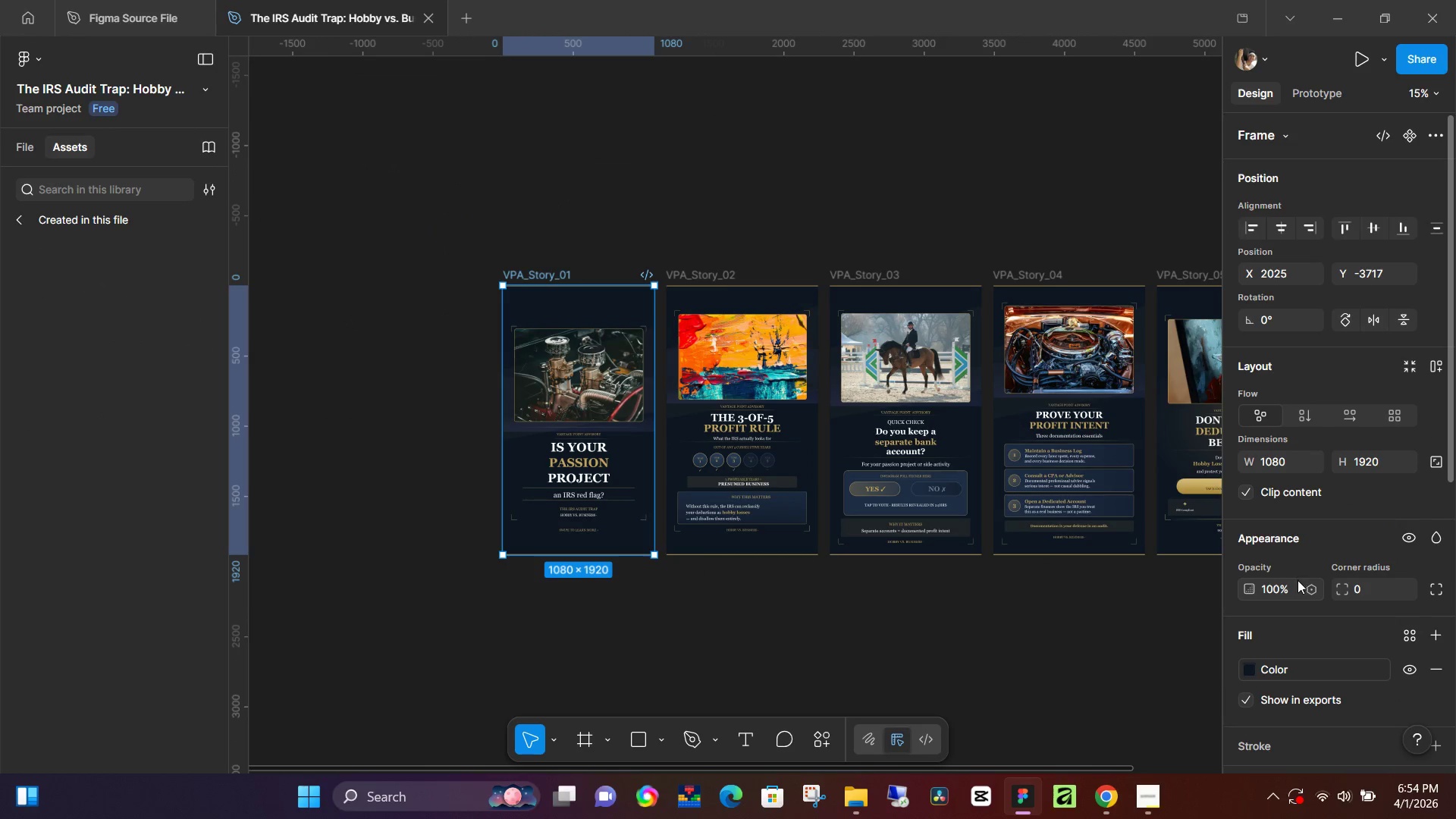 
scroll: coordinate [1309, 626], scroll_direction: down, amount: 4.0
 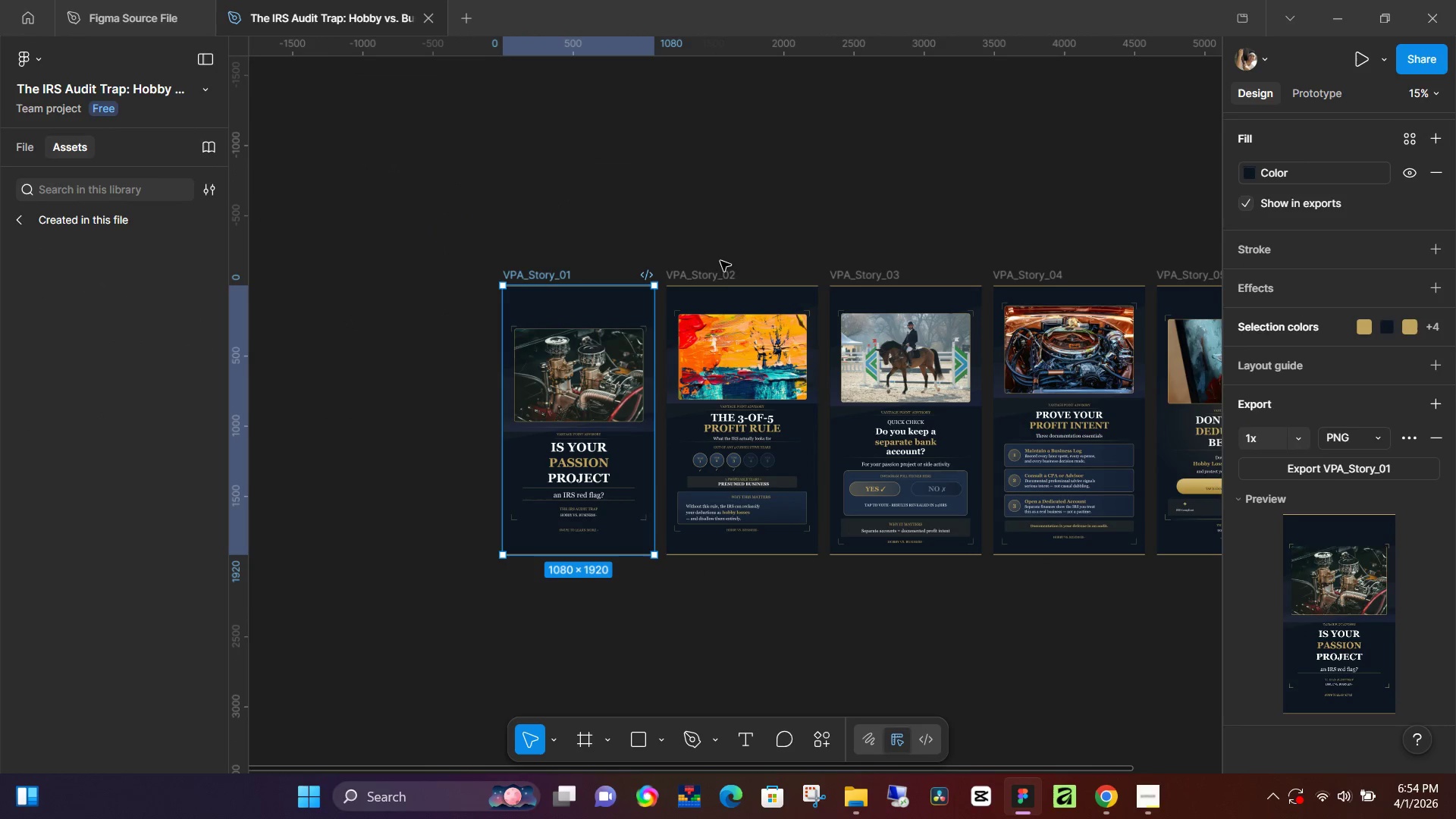 
left_click([705, 275])
 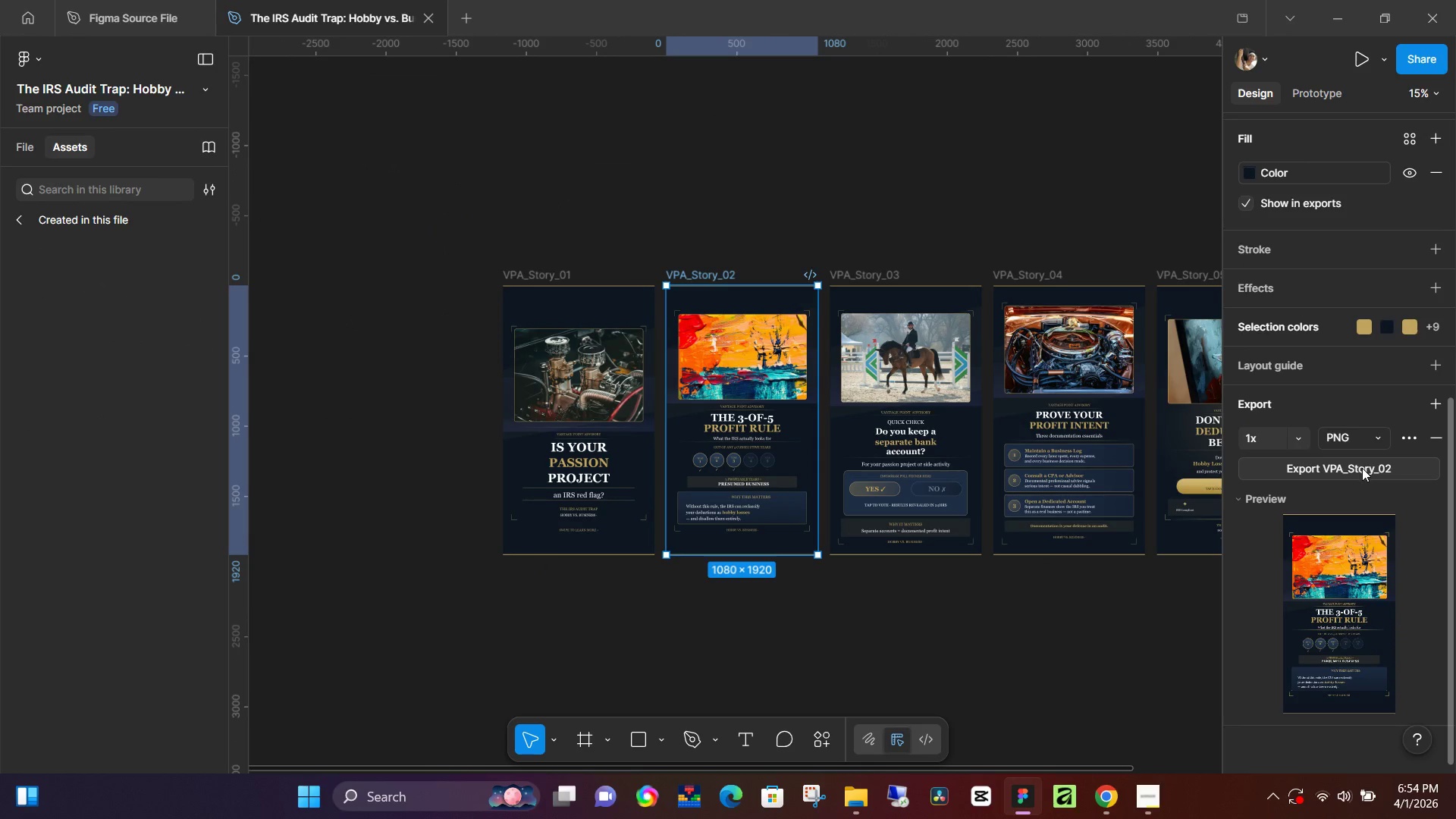 
left_click([1362, 468])
 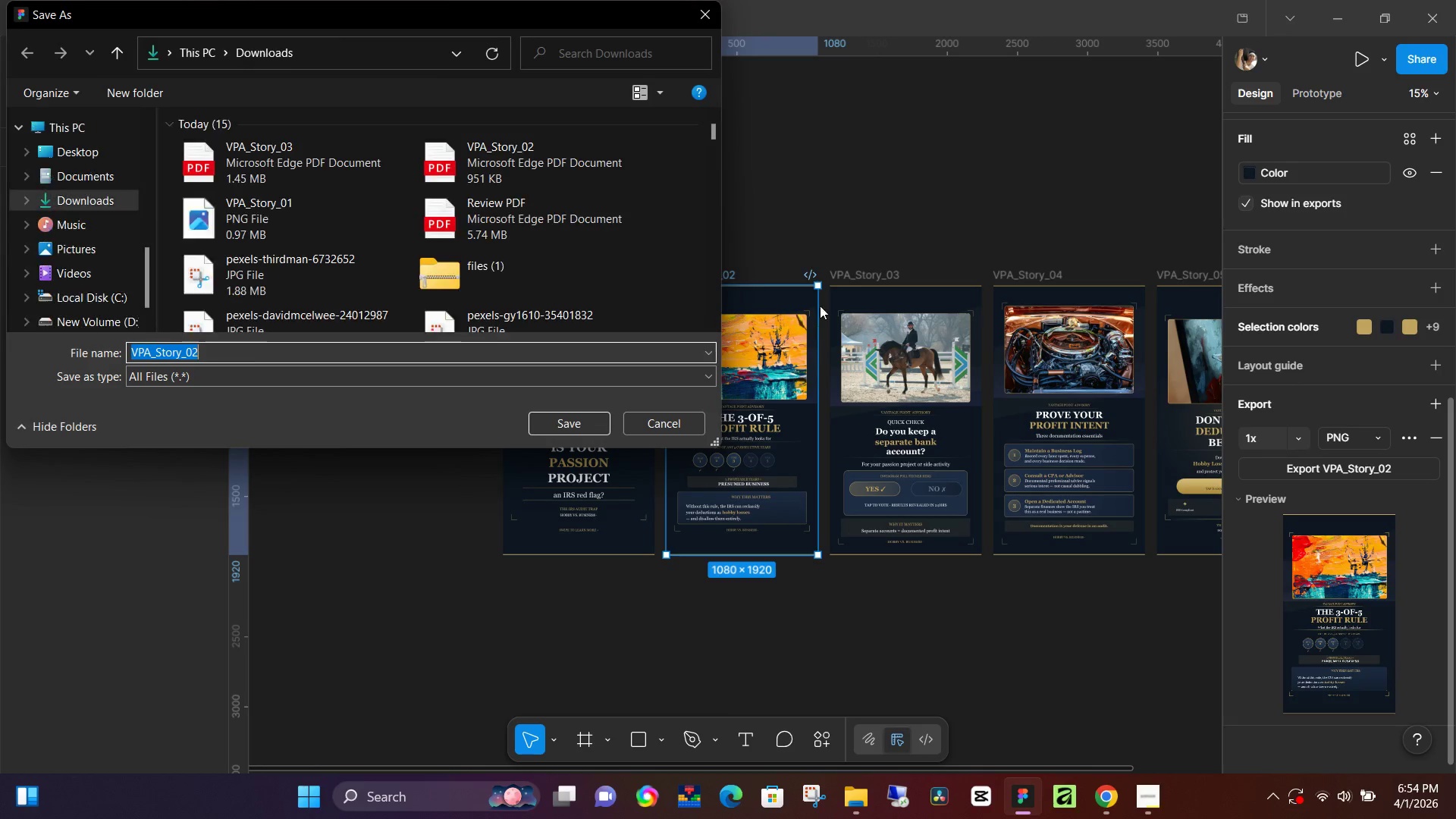 
left_click([575, 418])
 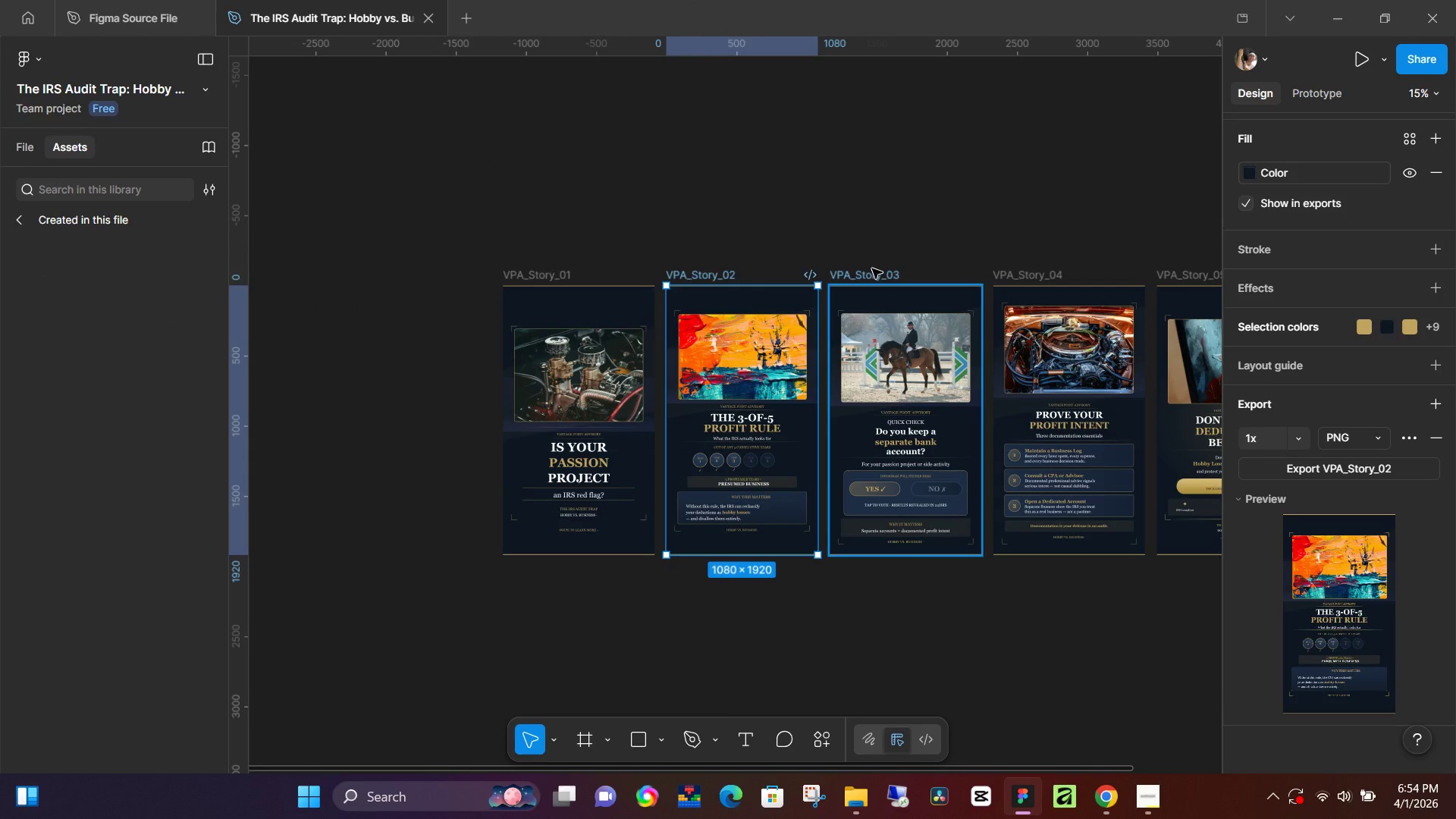 
left_click([872, 268])
 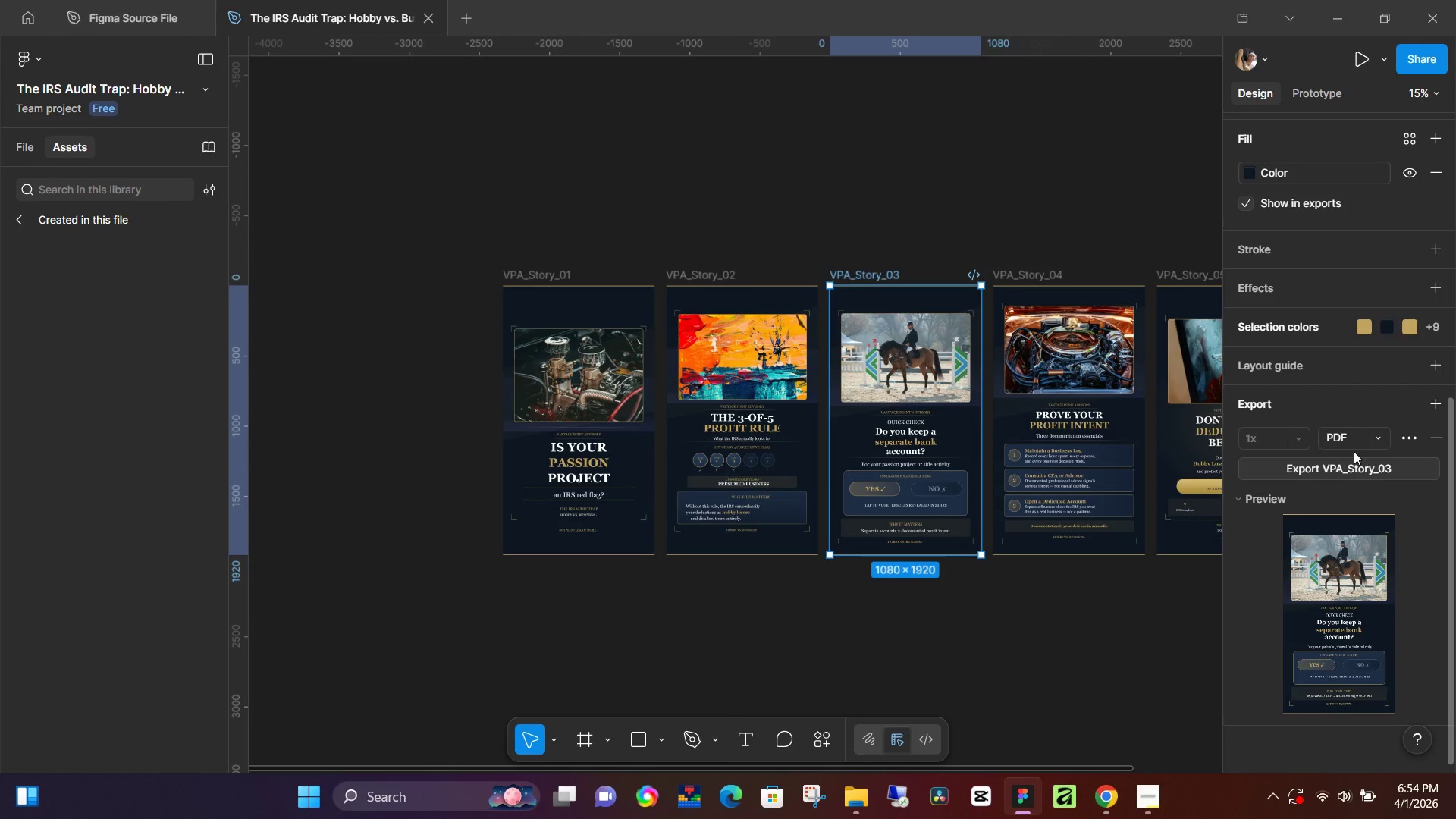 
left_click([1378, 437])
 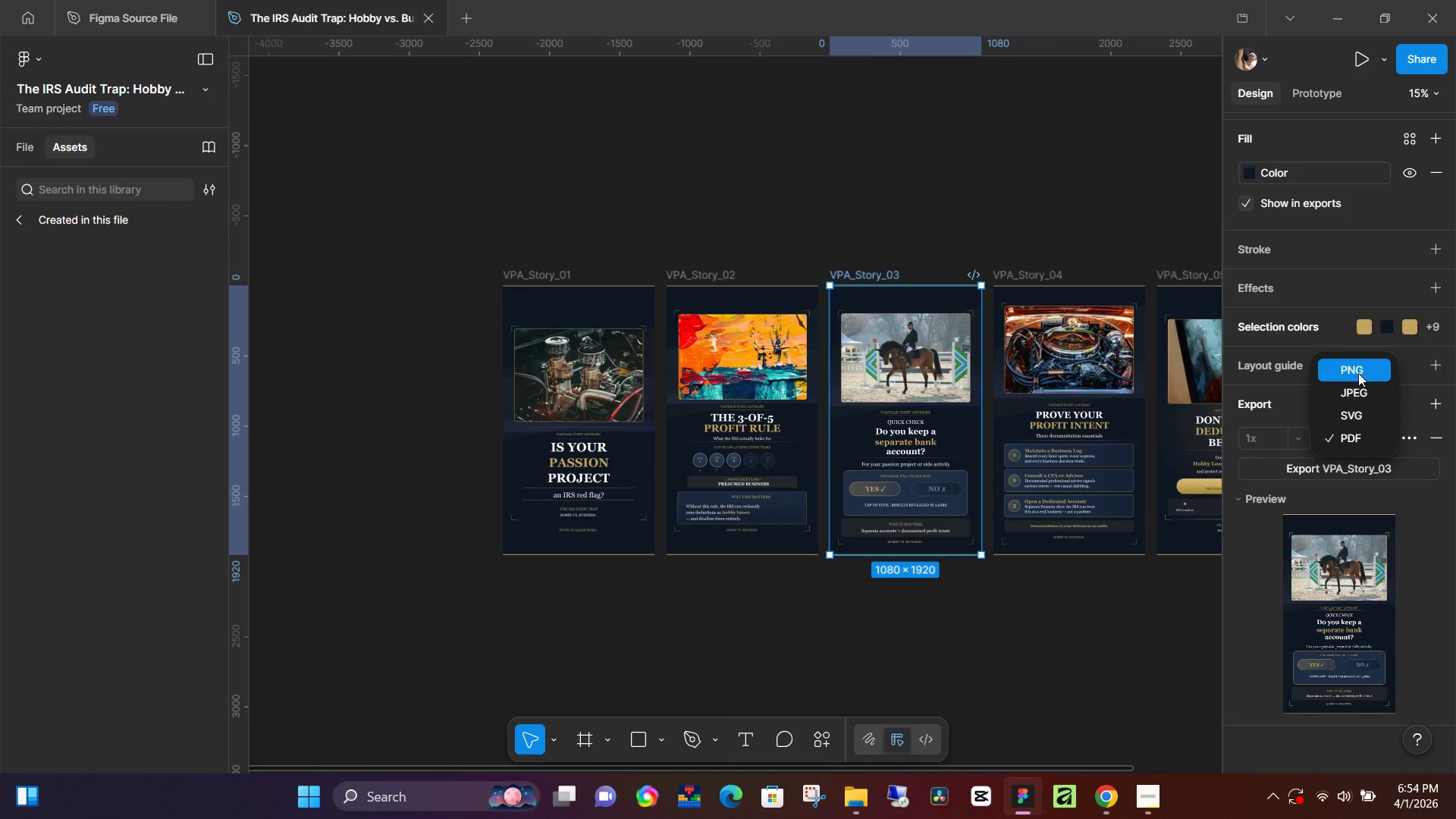 
left_click([1358, 372])
 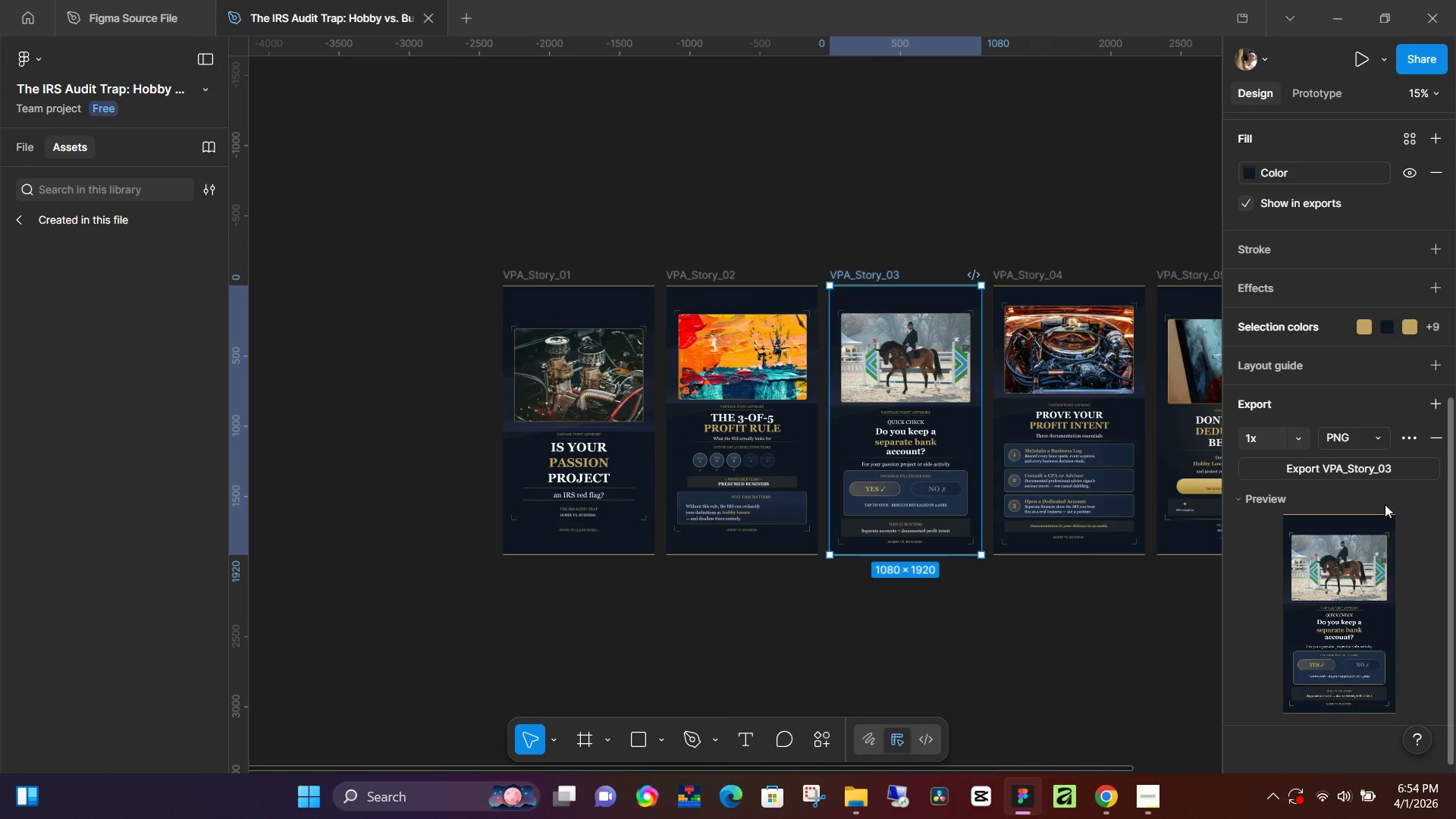 
left_click([1374, 460])
 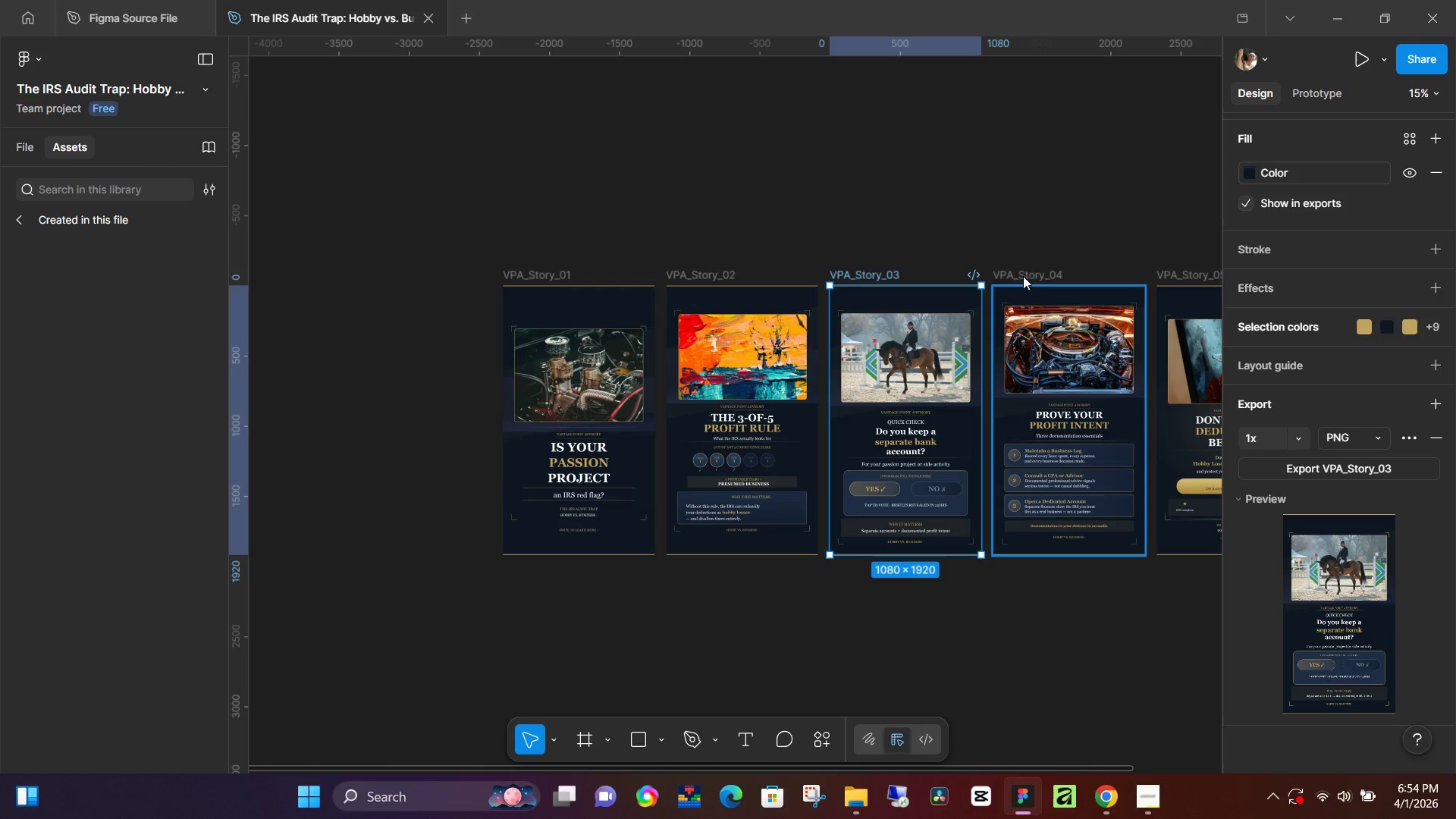 
key(Enter)
 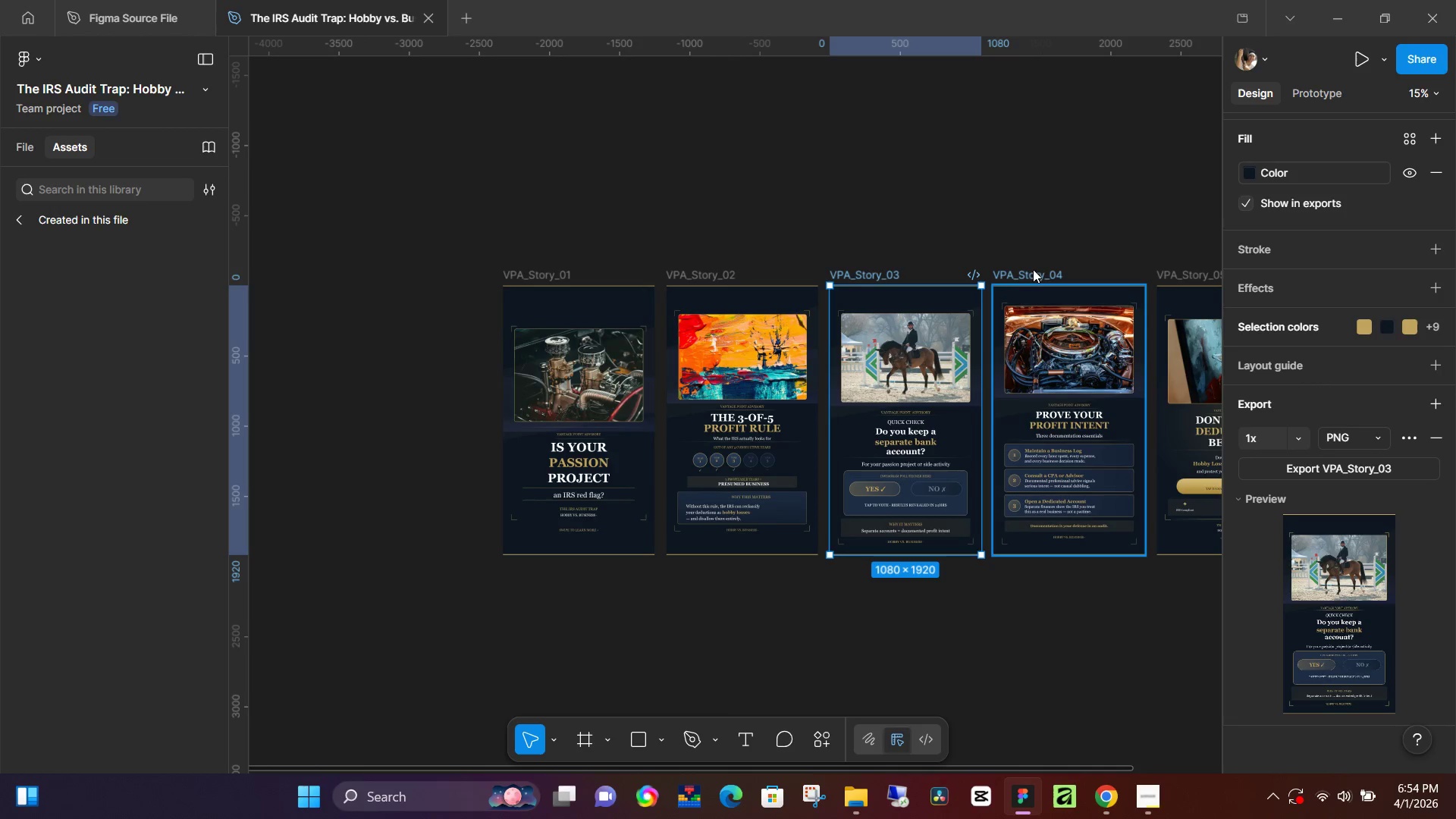 
left_click([1033, 269])
 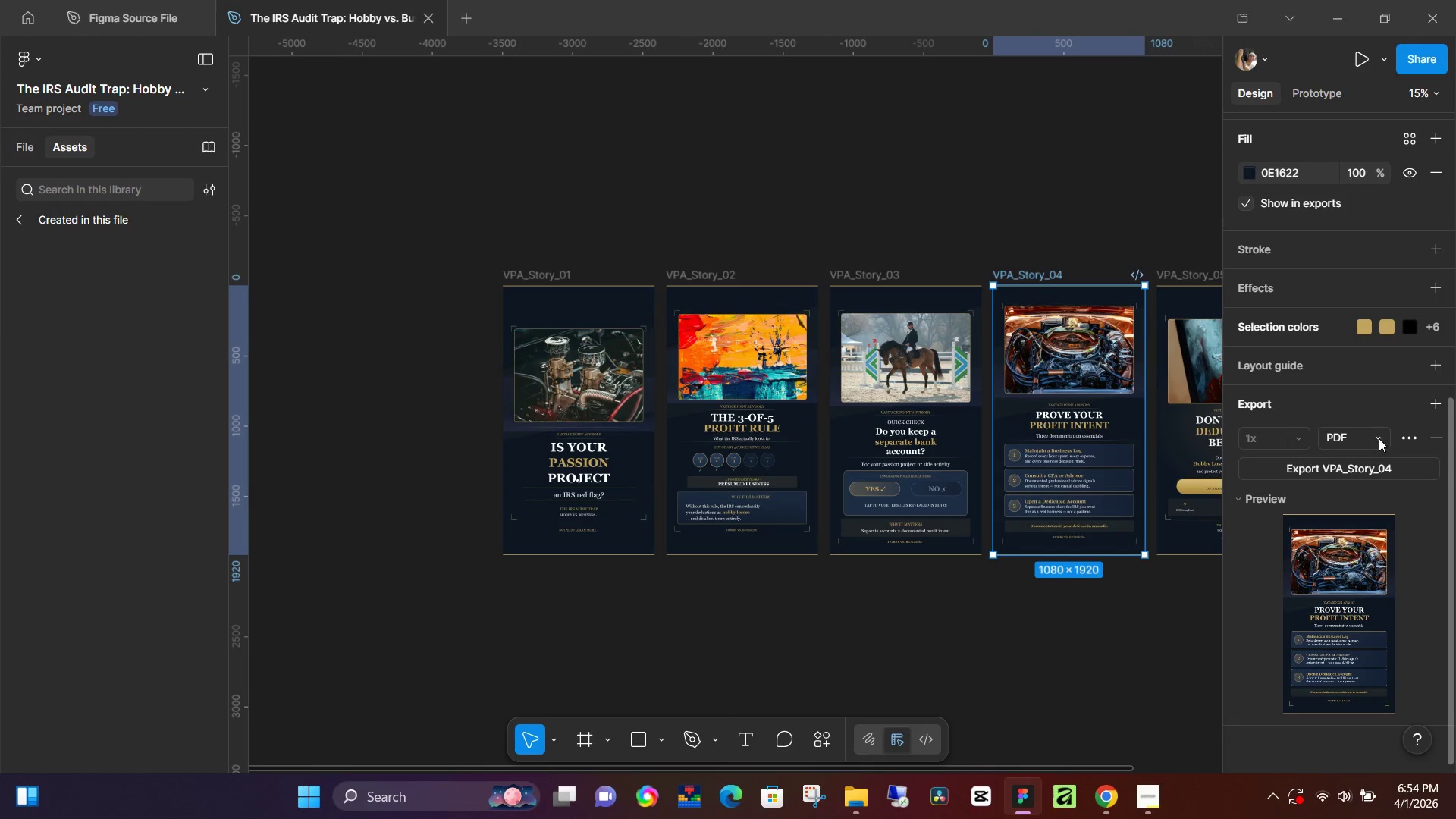 
left_click([1379, 439])
 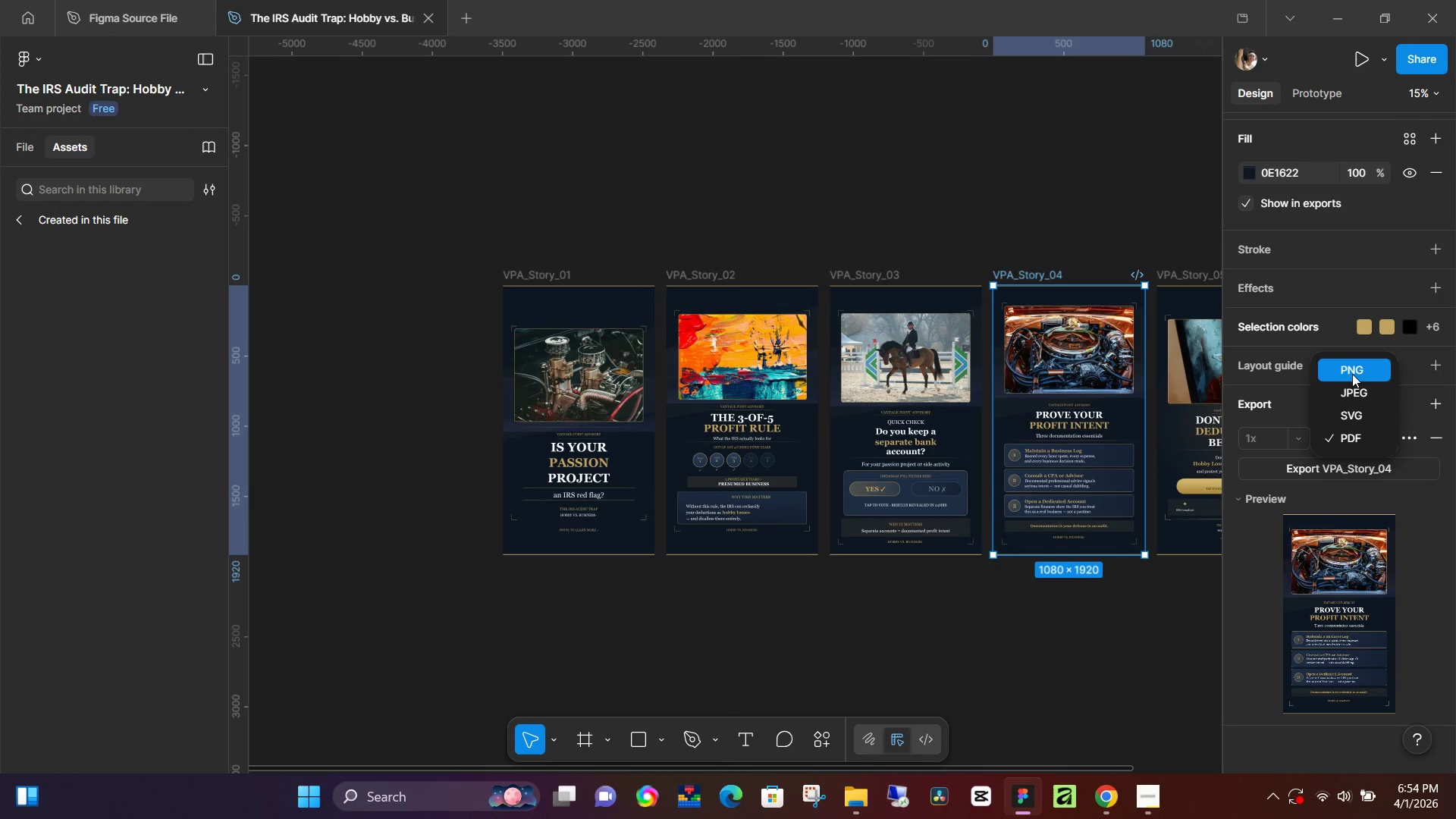 
left_click([1353, 370])
 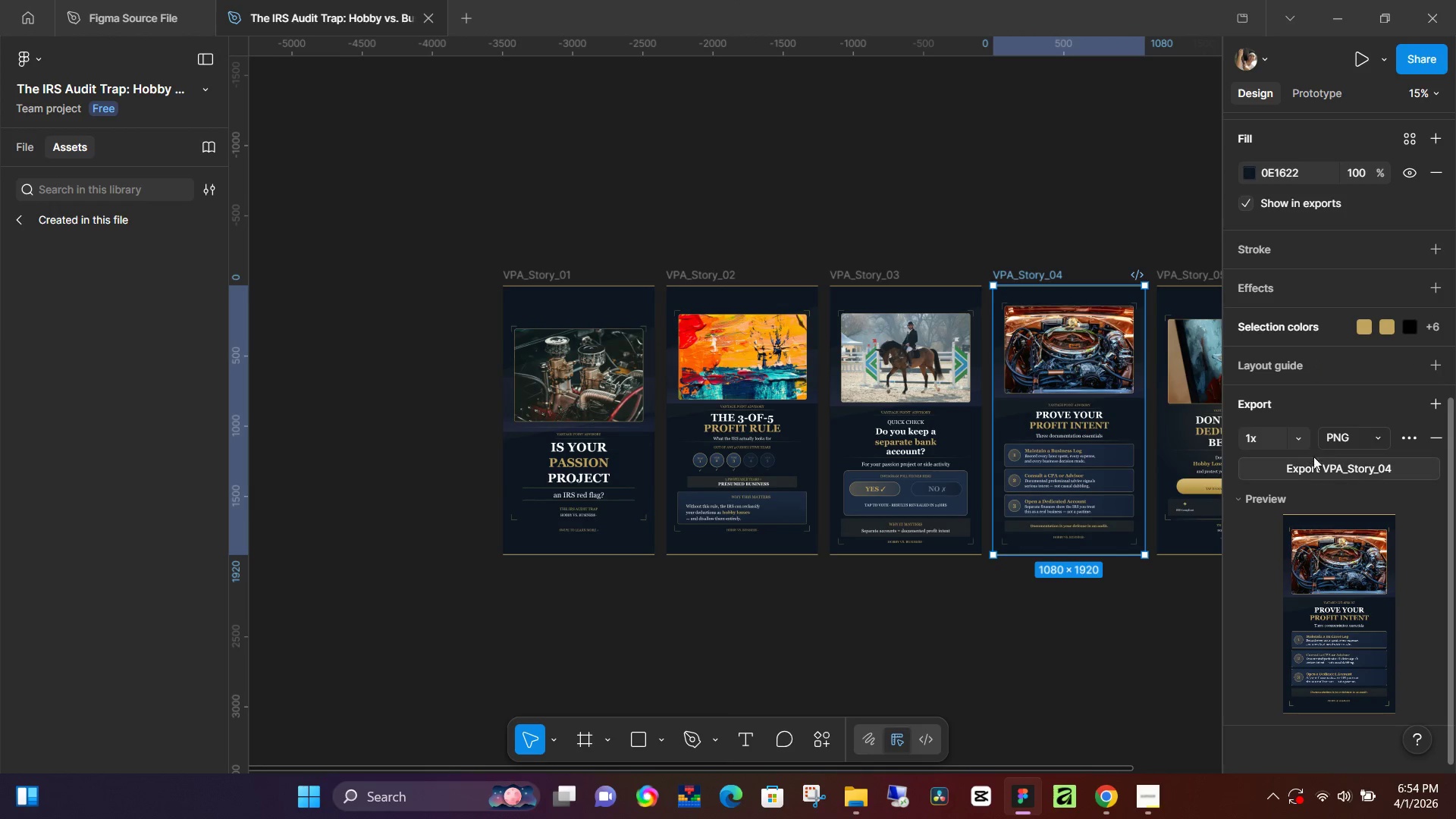 
left_click([1321, 468])
 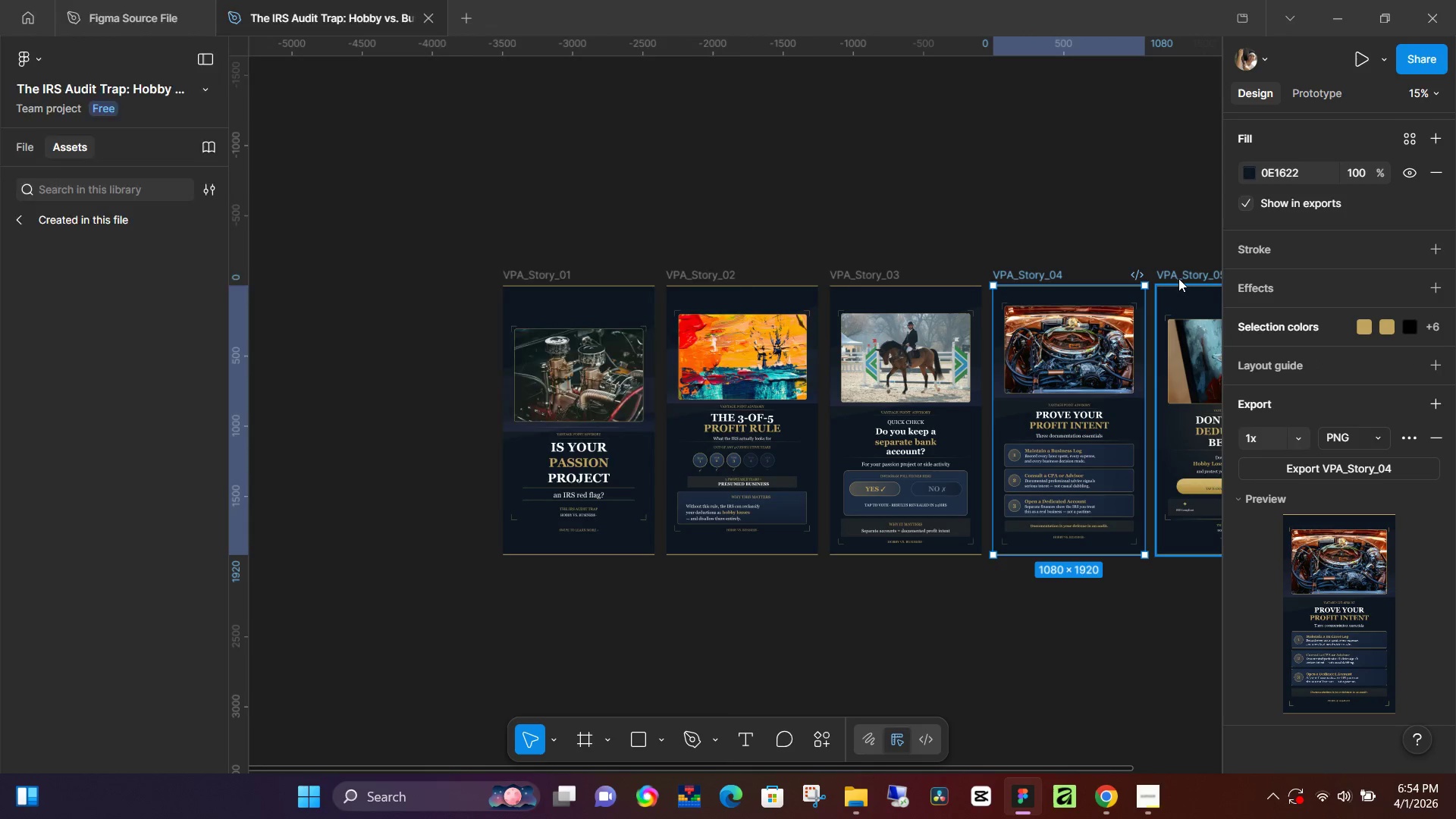 
key(Enter)
 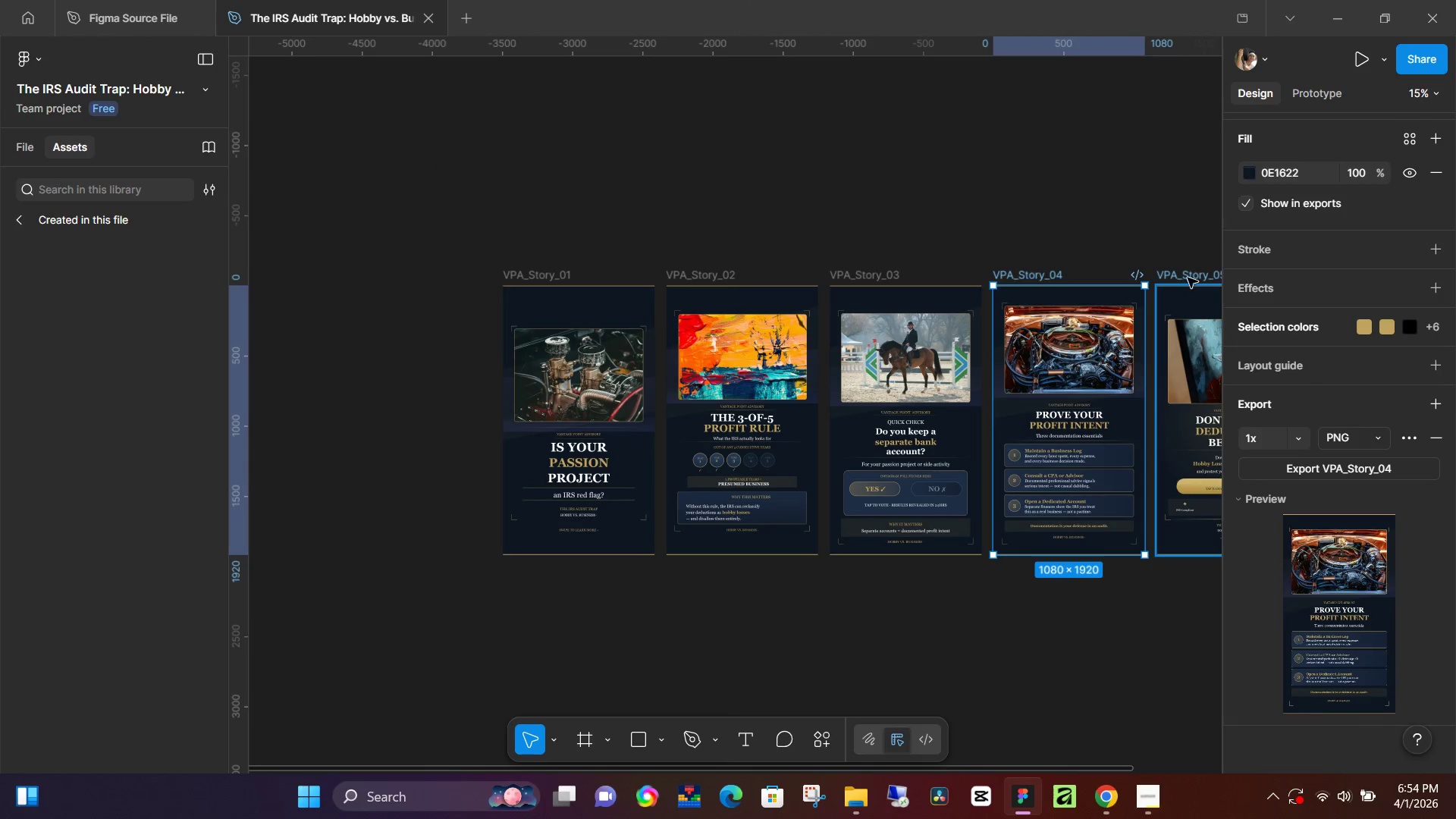 
left_click([1188, 278])
 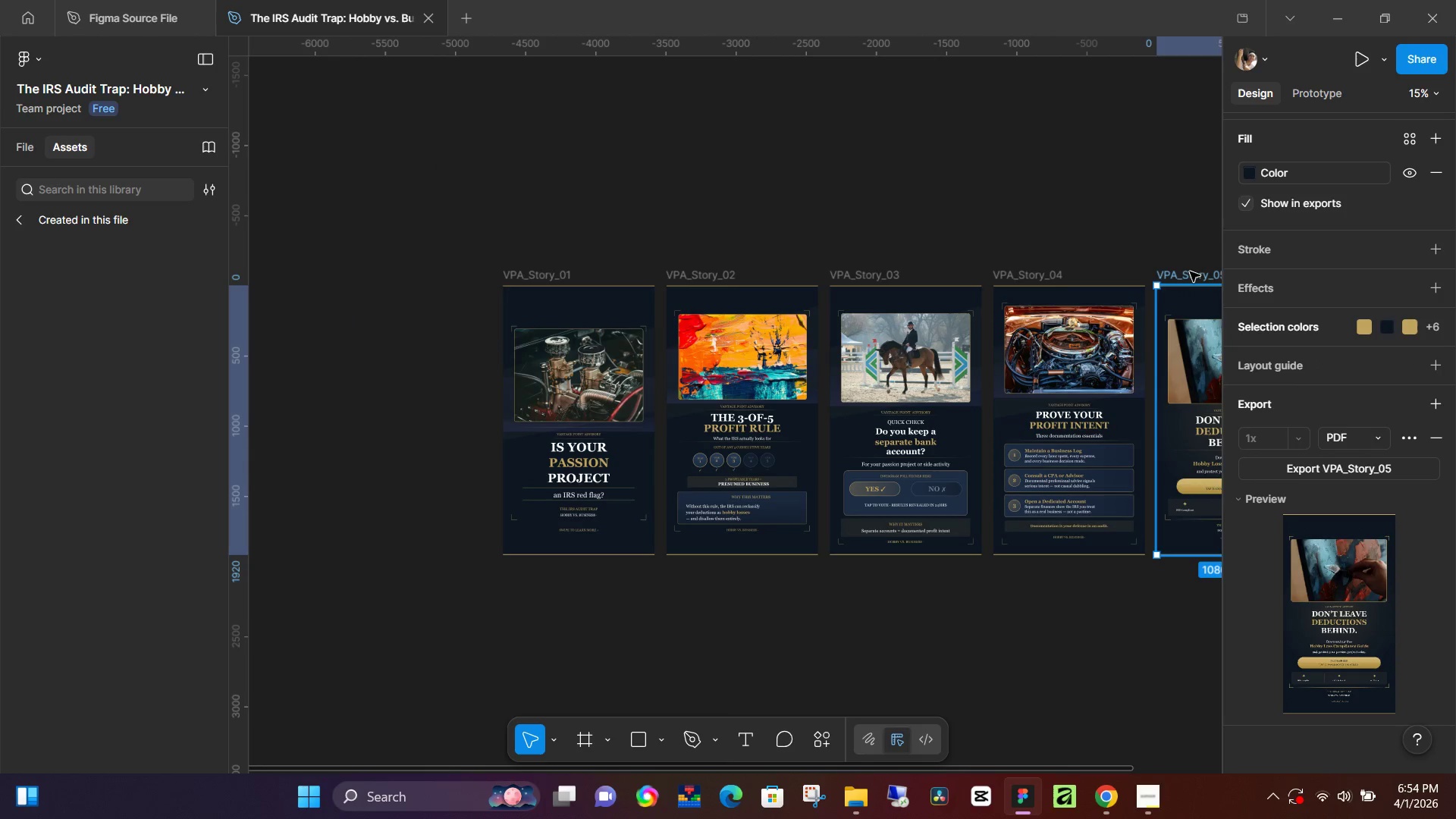 
left_click([1190, 271])
 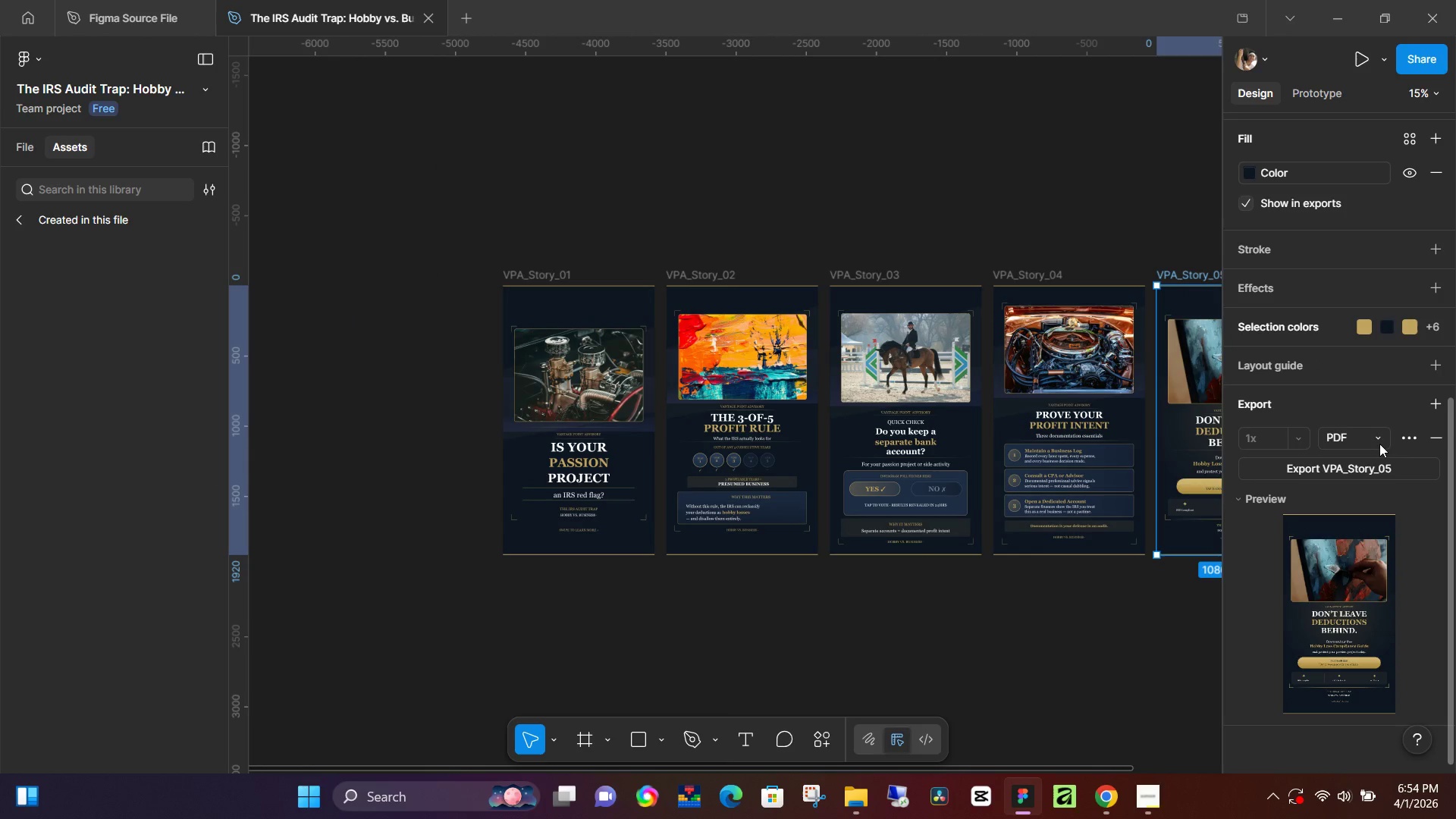 
left_click([1379, 444])
 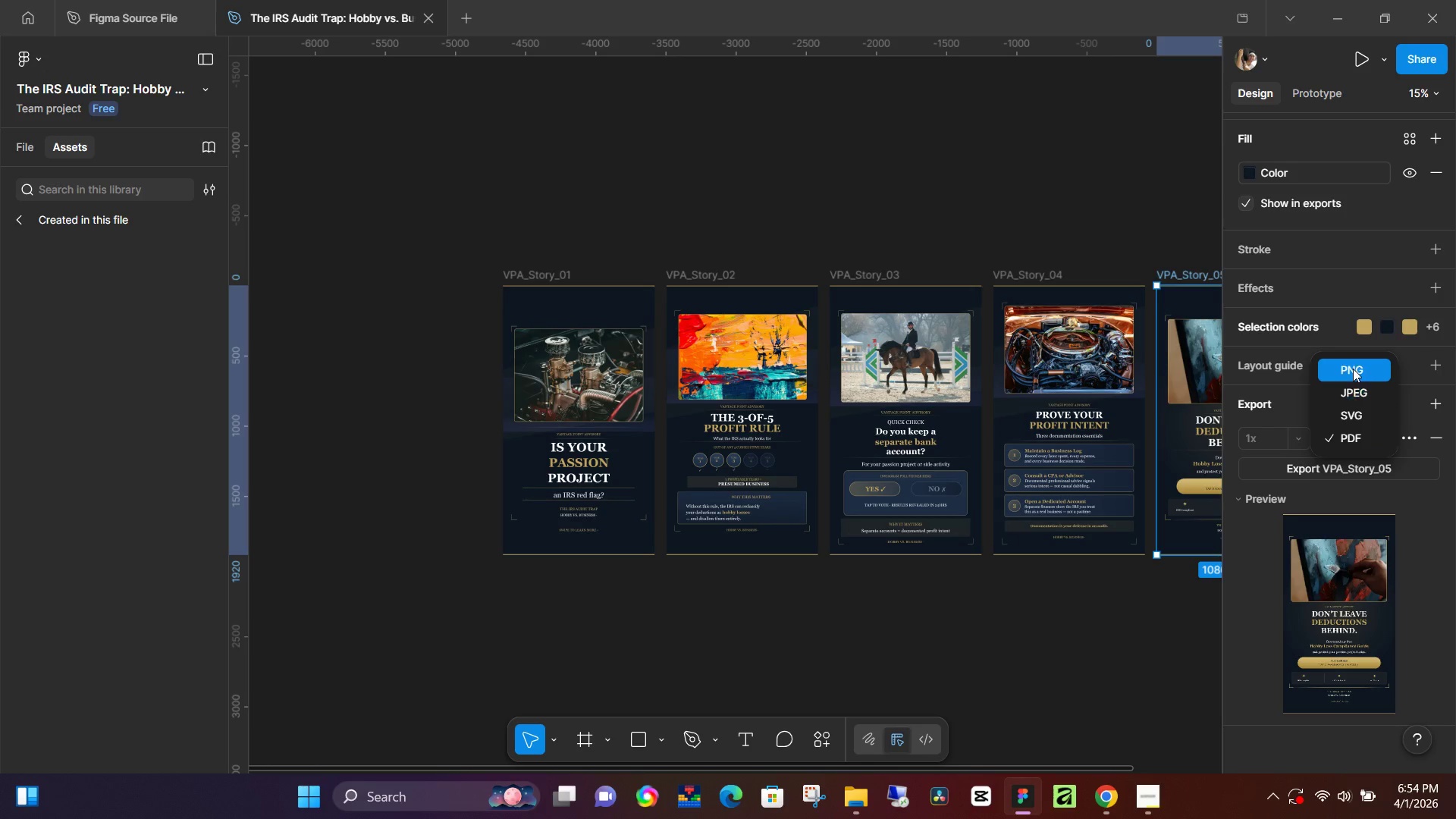 
left_click([1353, 368])
 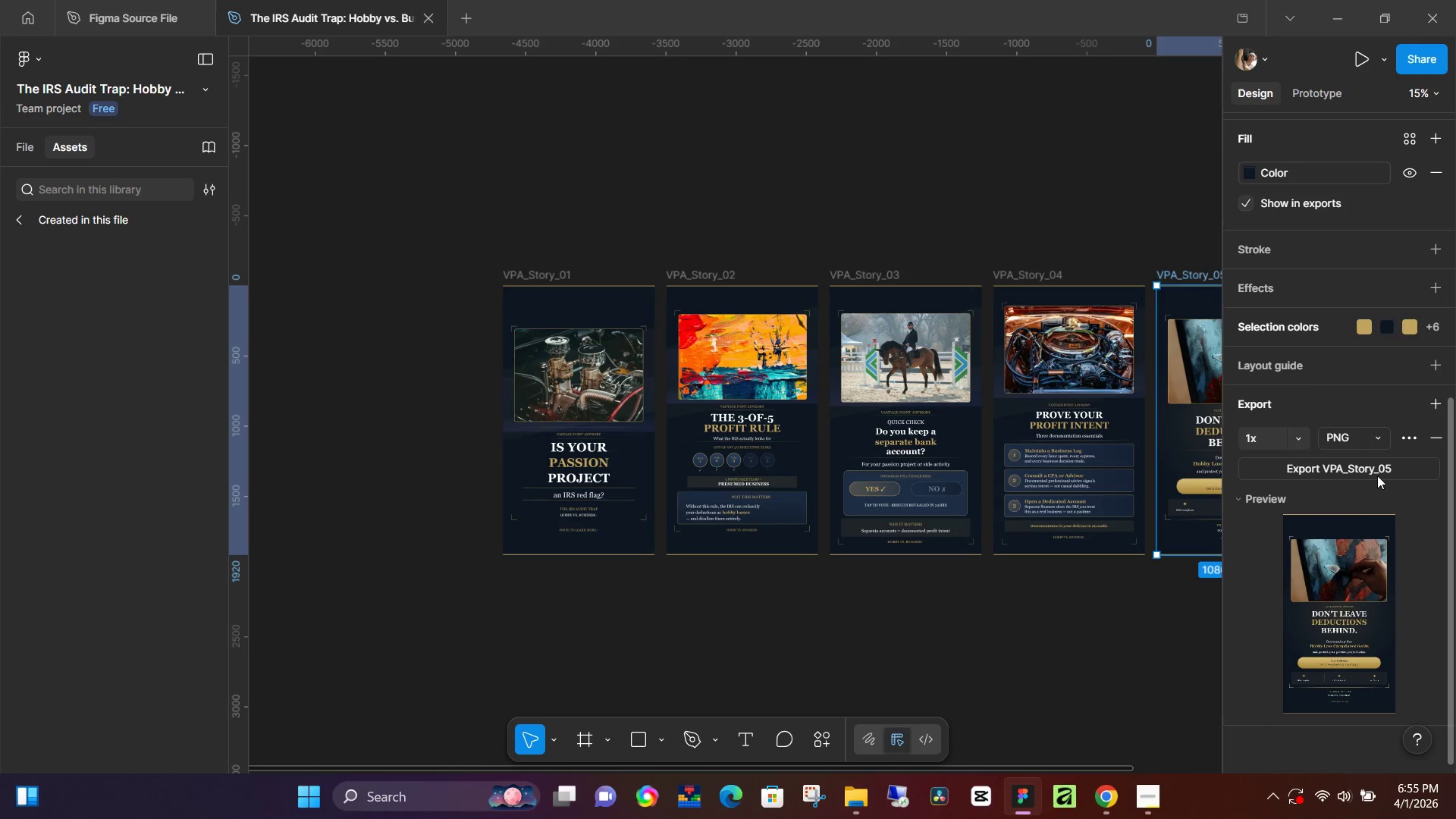 
left_click([1377, 469])
 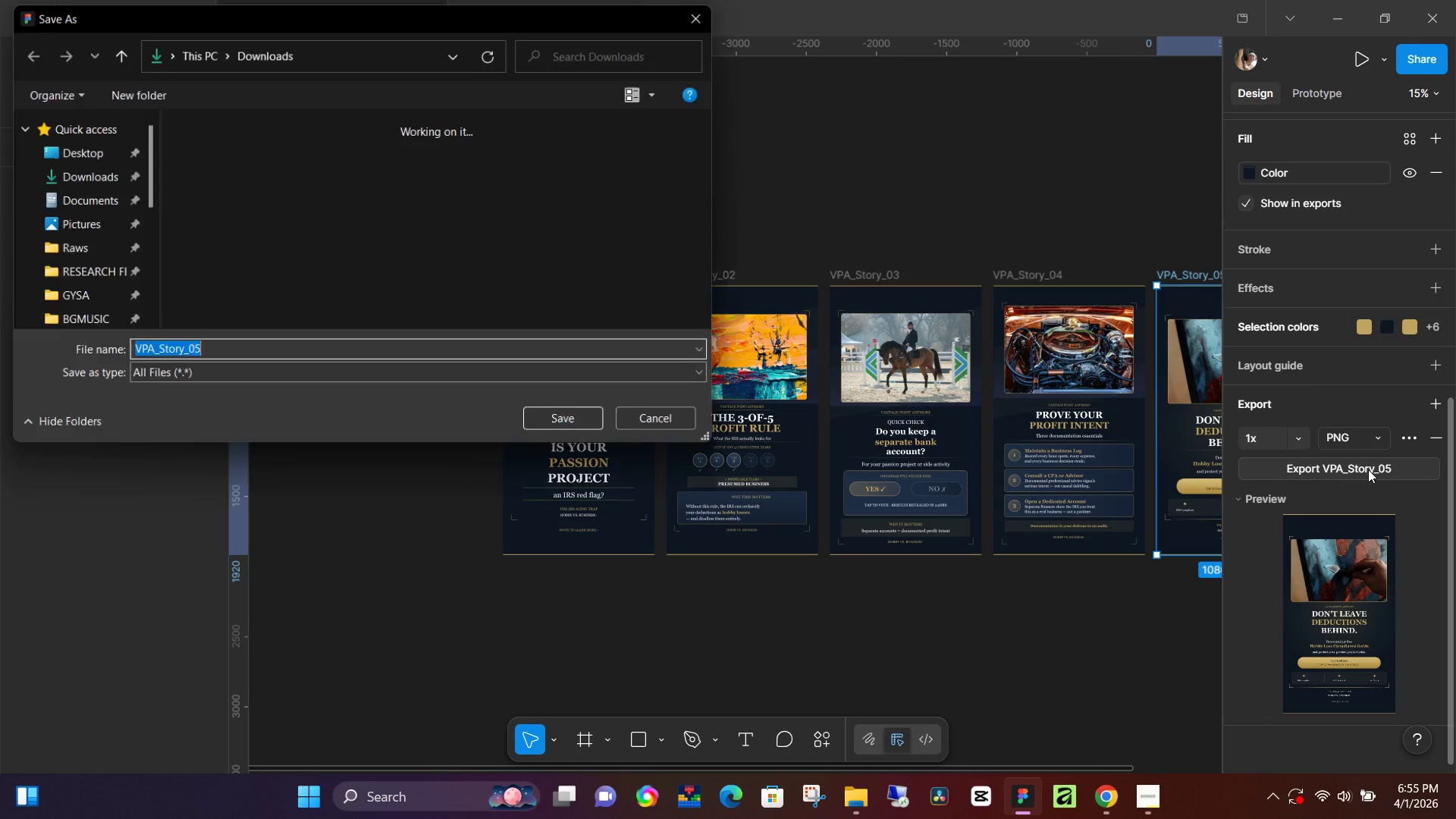 
key(Enter)
 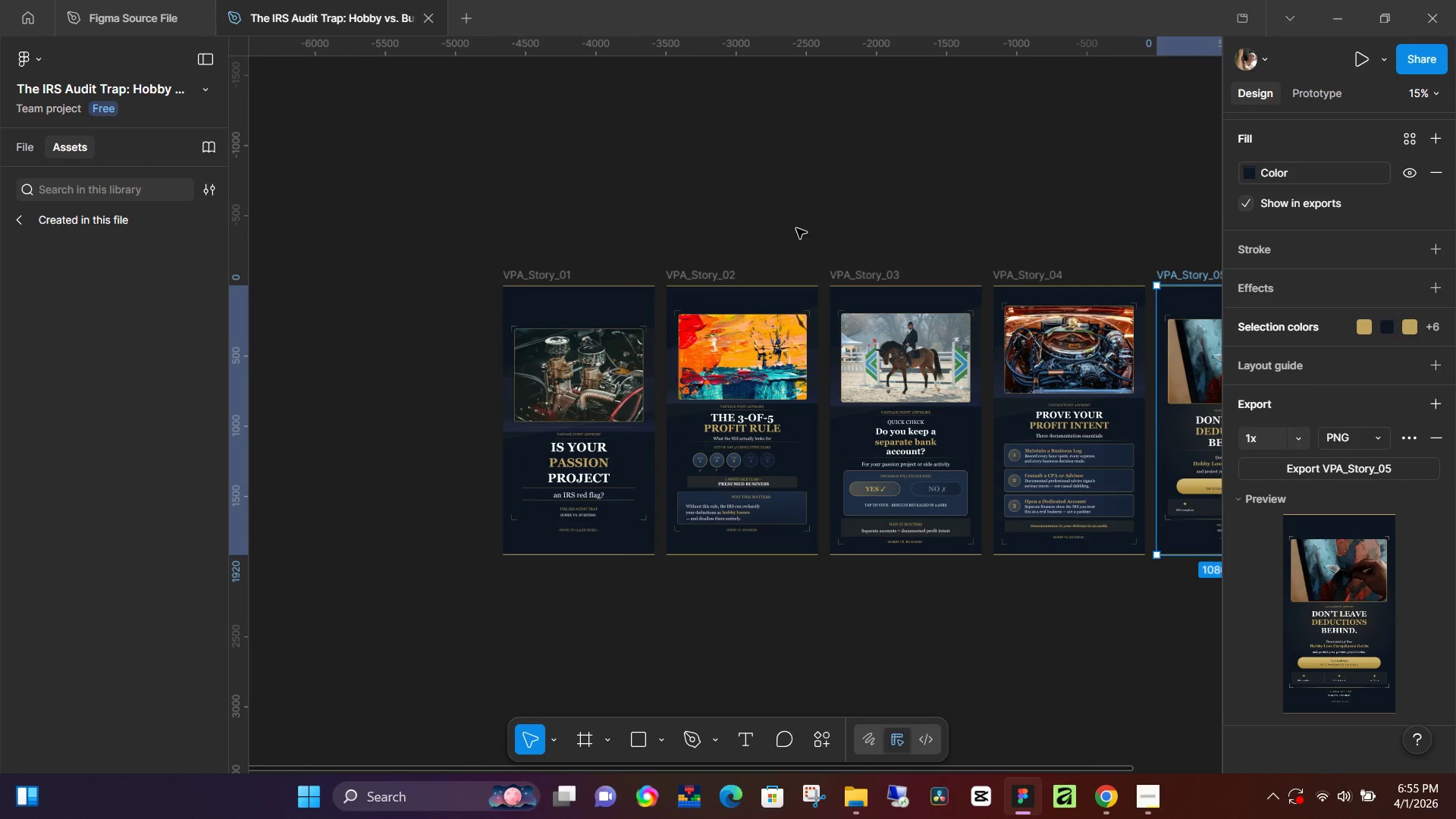 
left_click([796, 228])
 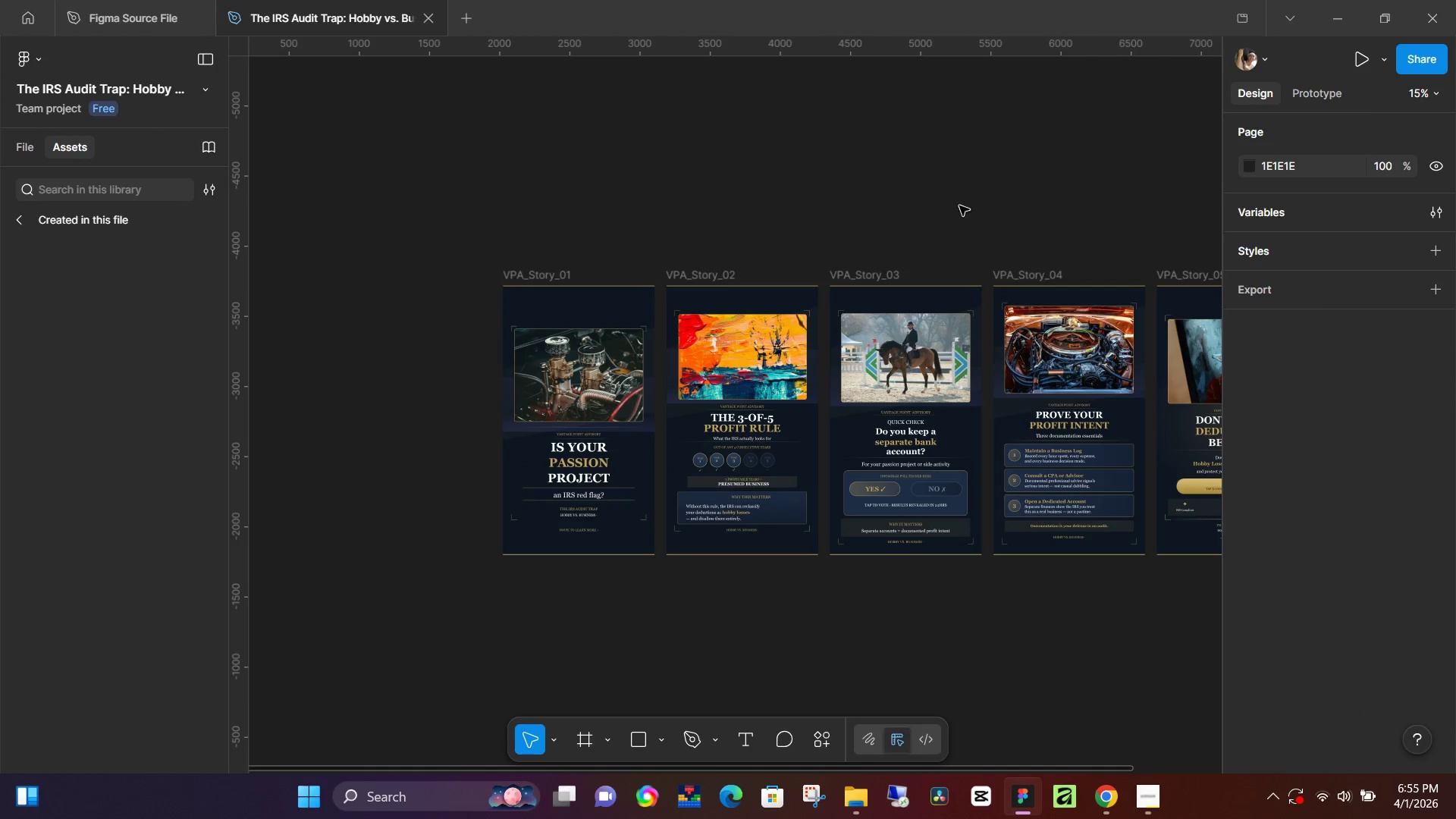 
hold_key(key=Space, duration=1.22)
 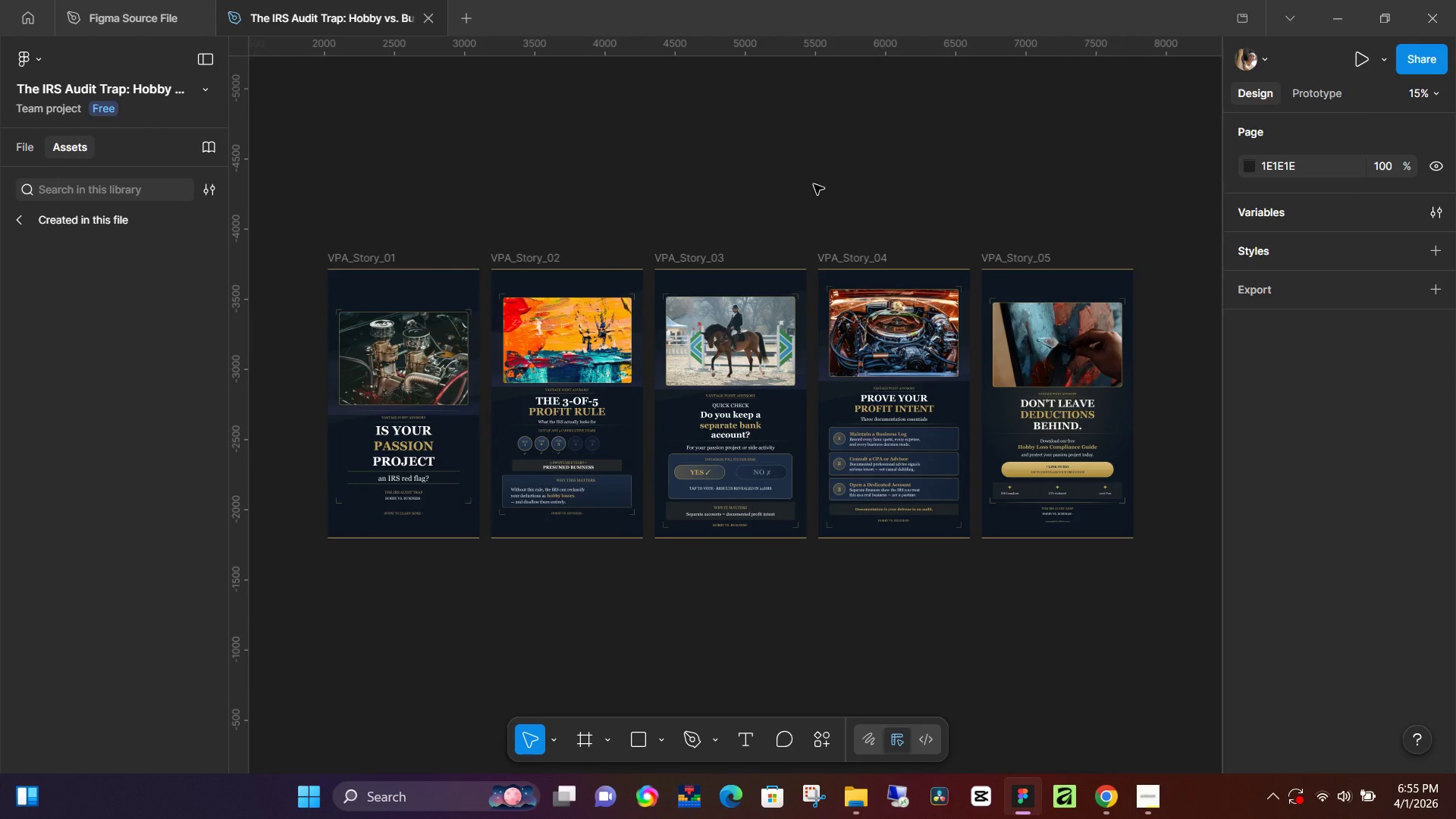 
left_click_drag(start_coordinate=[987, 206], to_coordinate=[811, 189])
 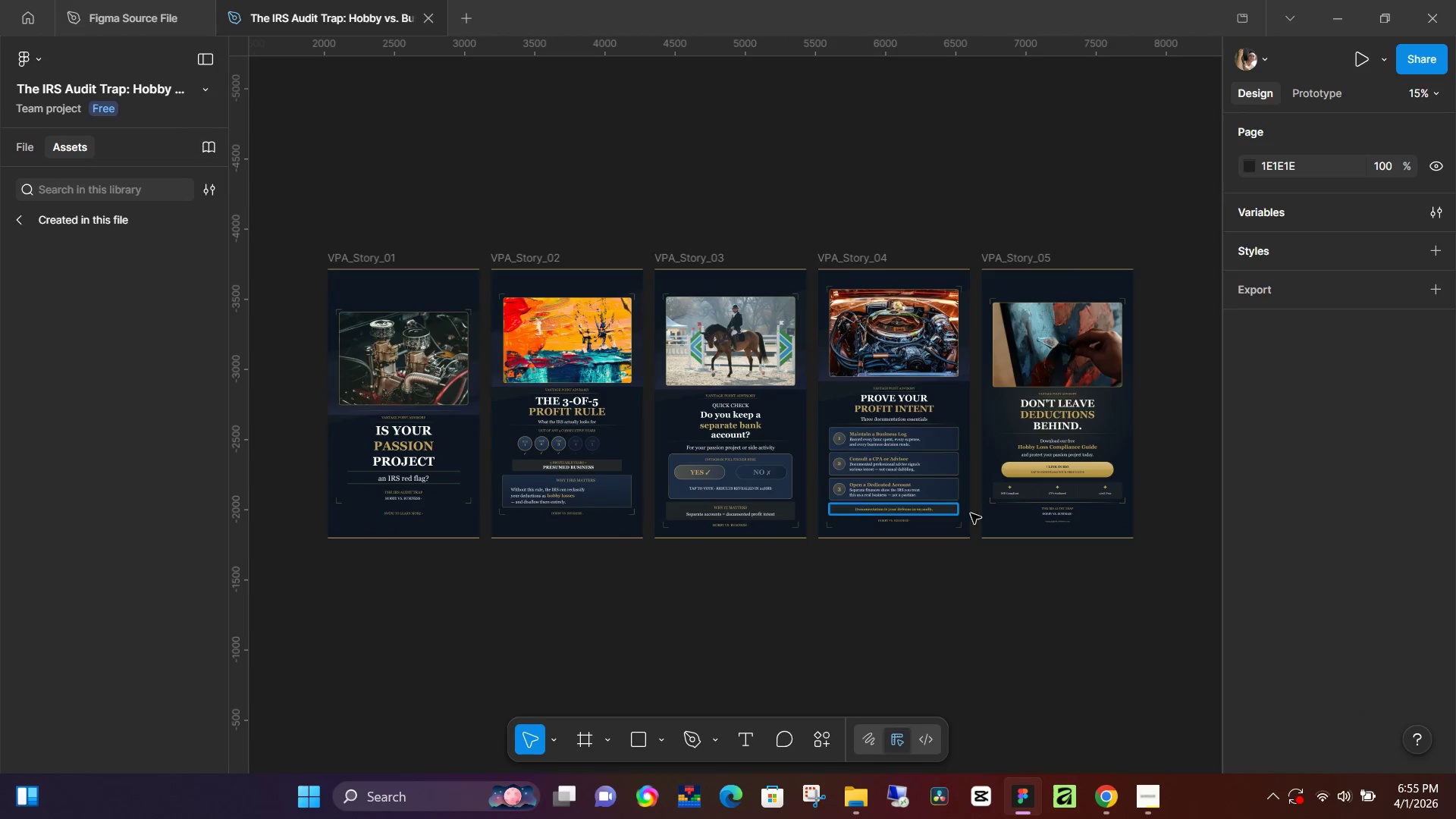 
wait(7.27)
 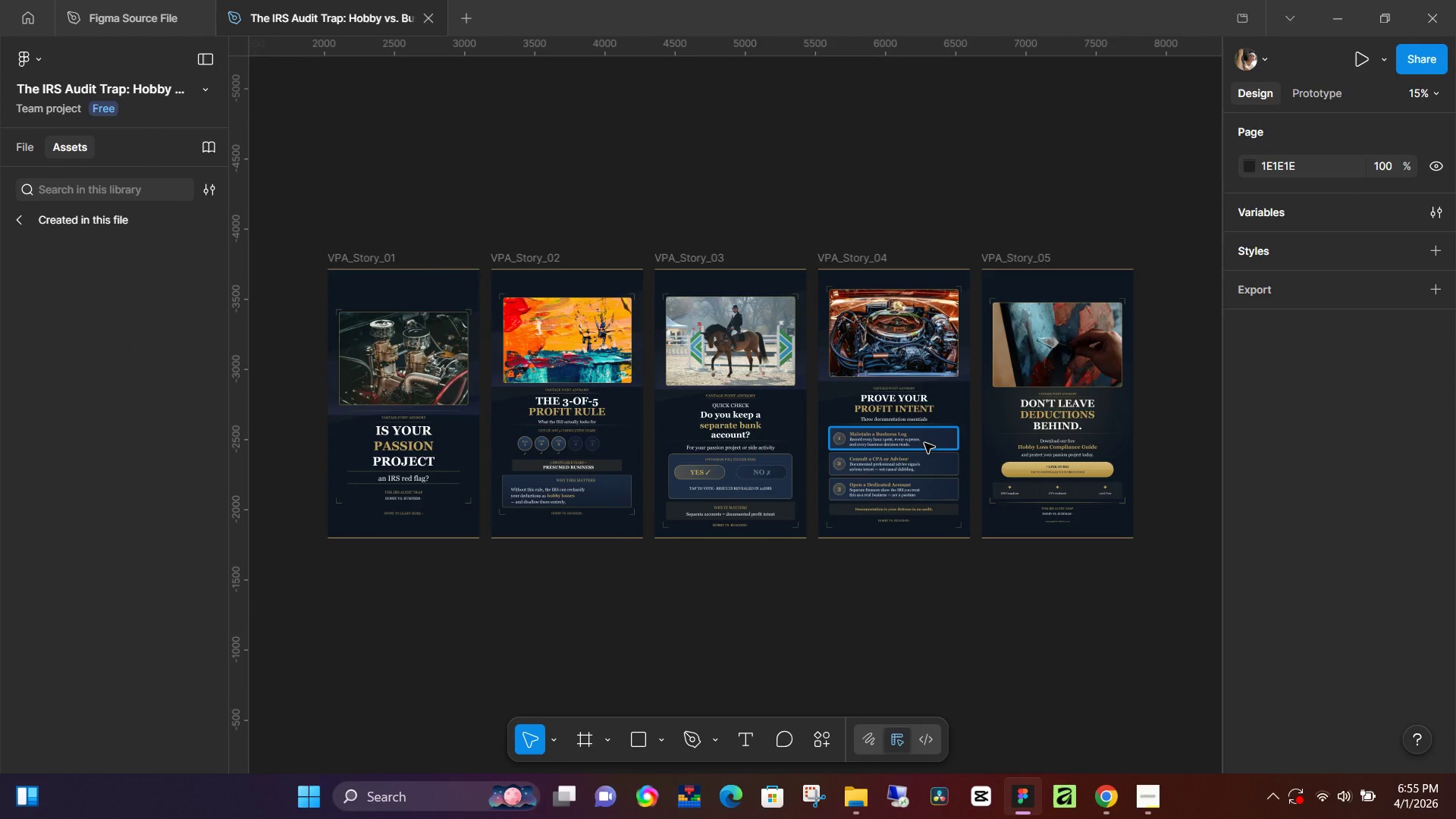 
hold_key(key=ControlLeft, duration=0.8)
scroll: coordinate [953, 587], scroll_direction: none, amount: 0.0
 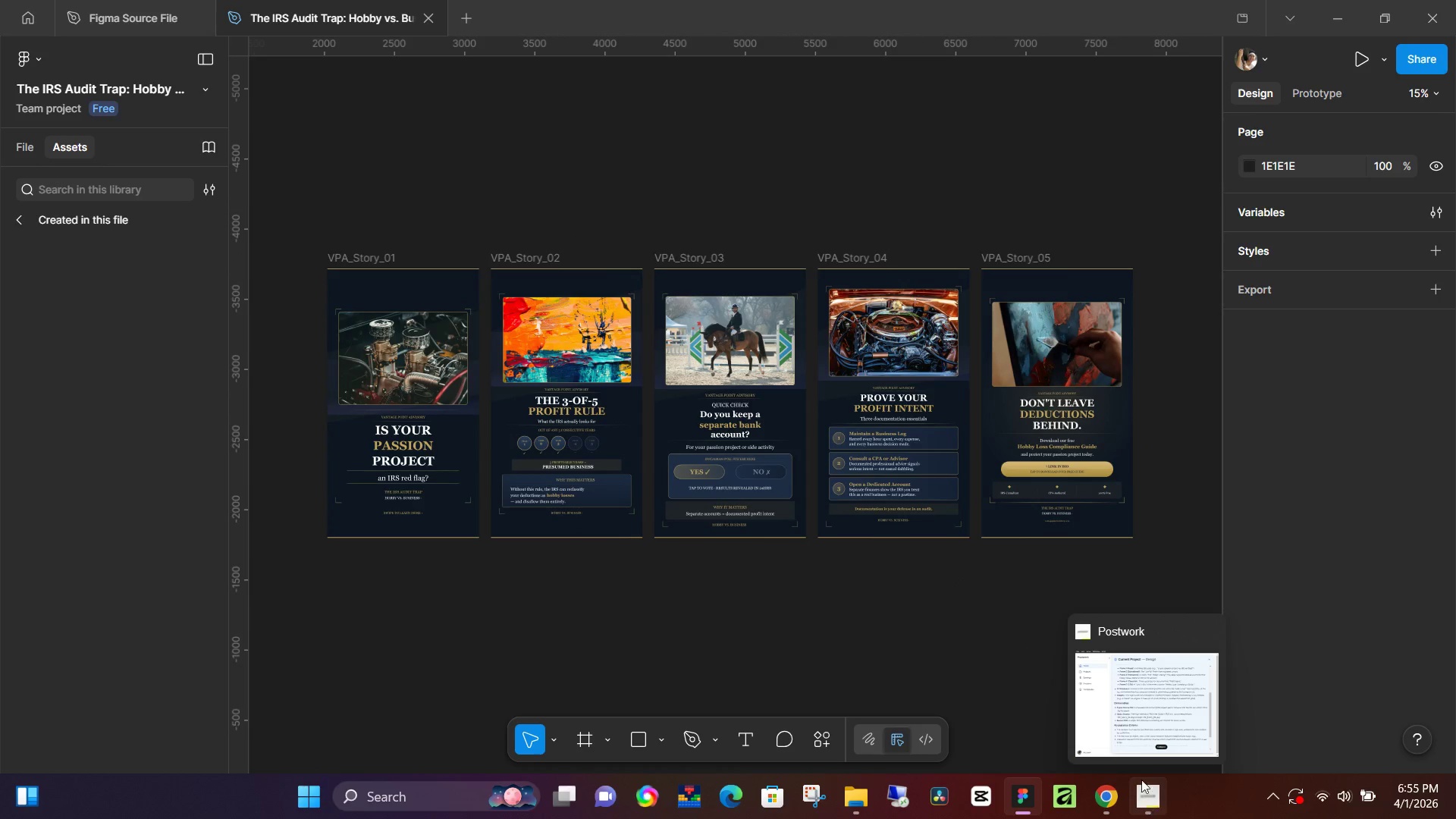 
left_click([1133, 739])